 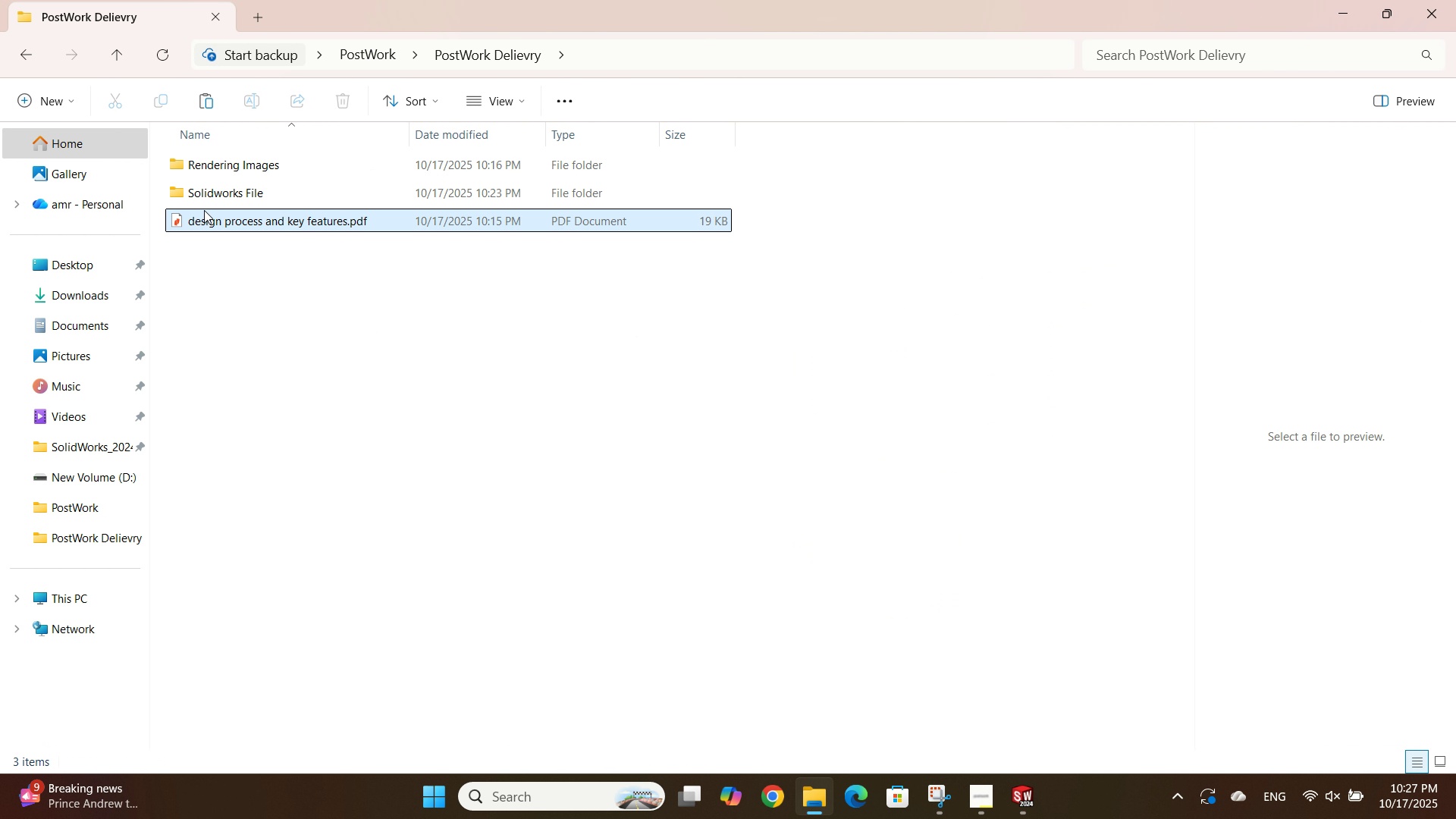 
double_click([230, 171])
 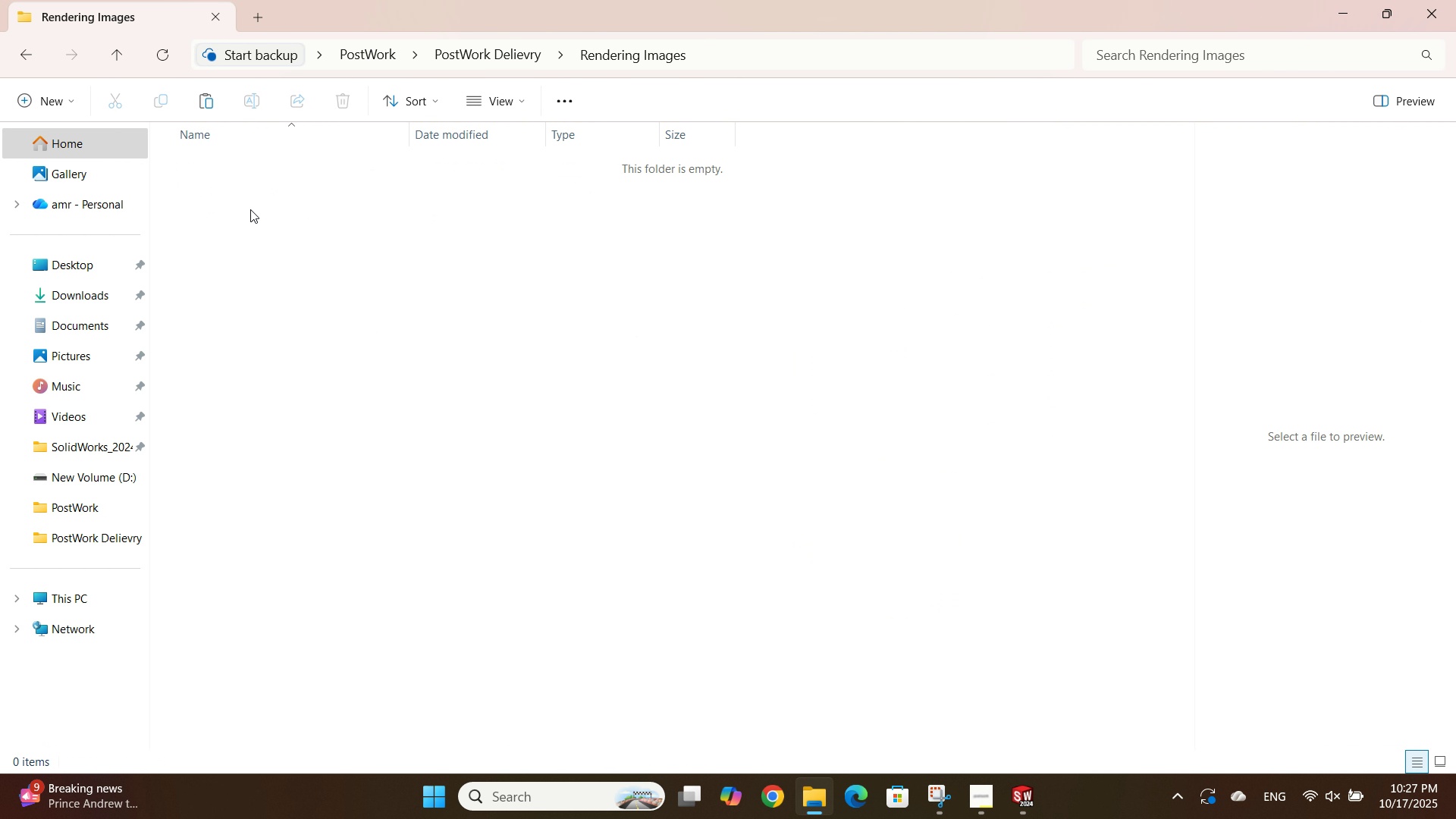 
key(Backspace)
 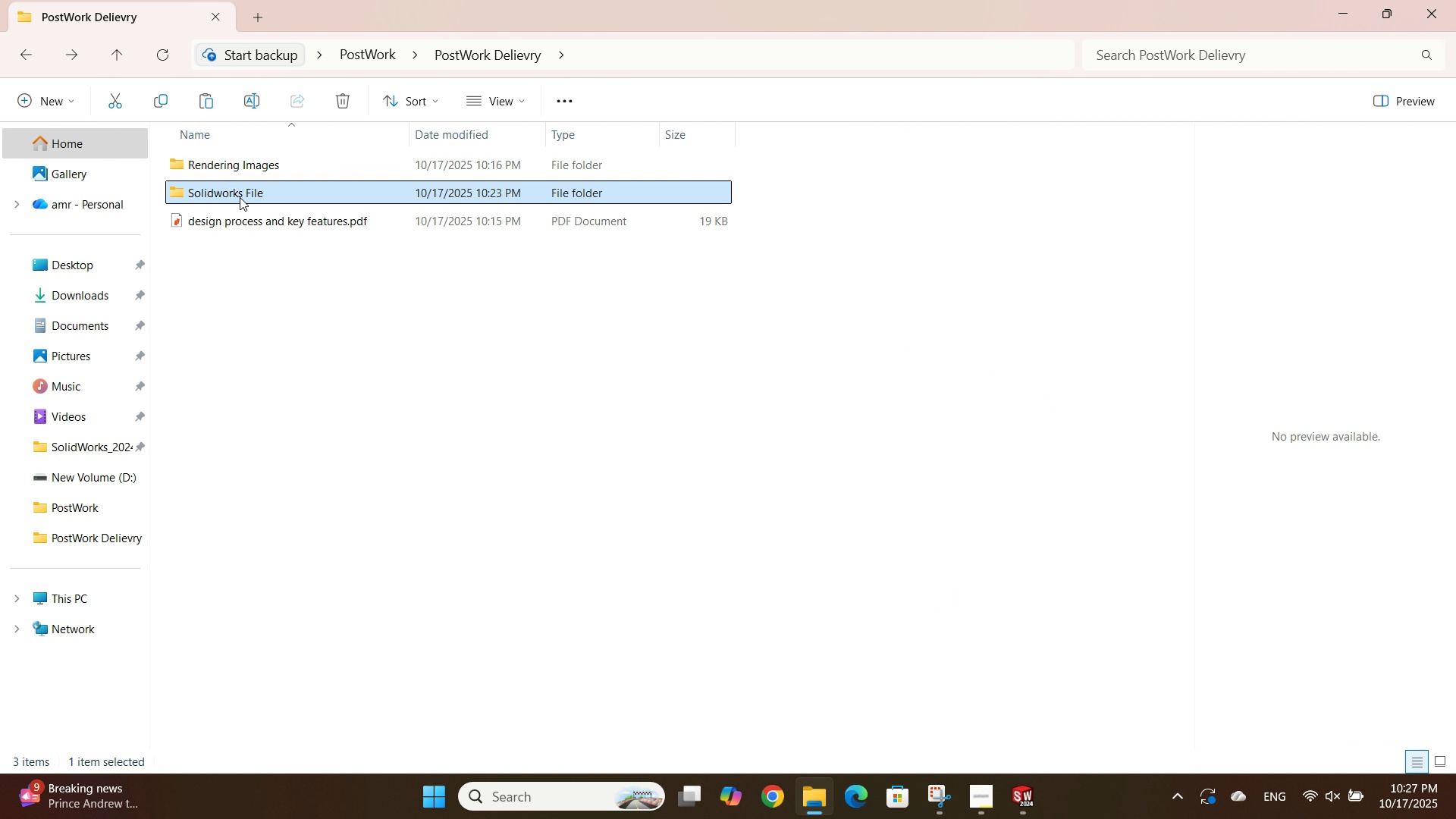 
double_click([240, 197])
 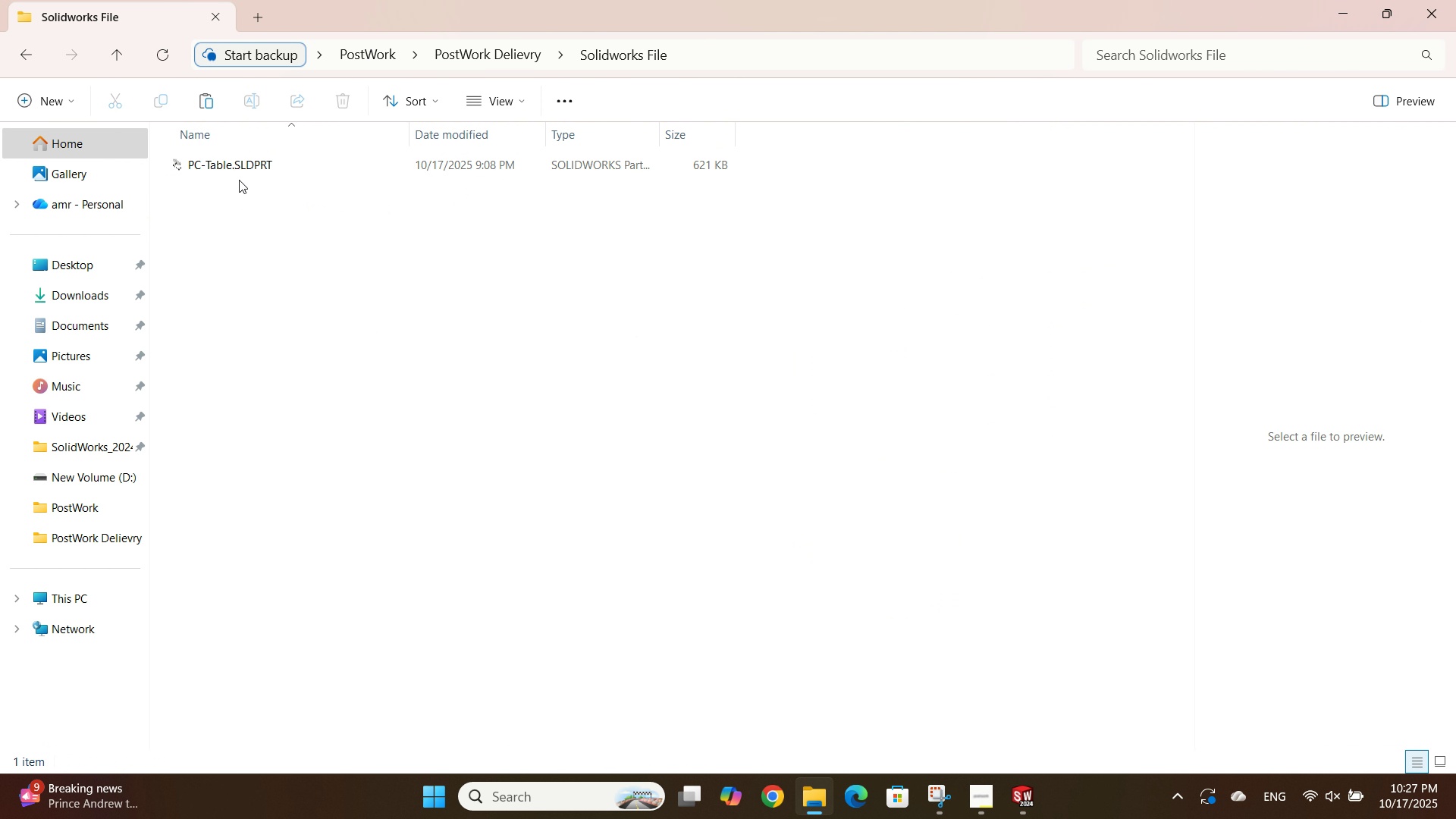 
key(Backspace)
 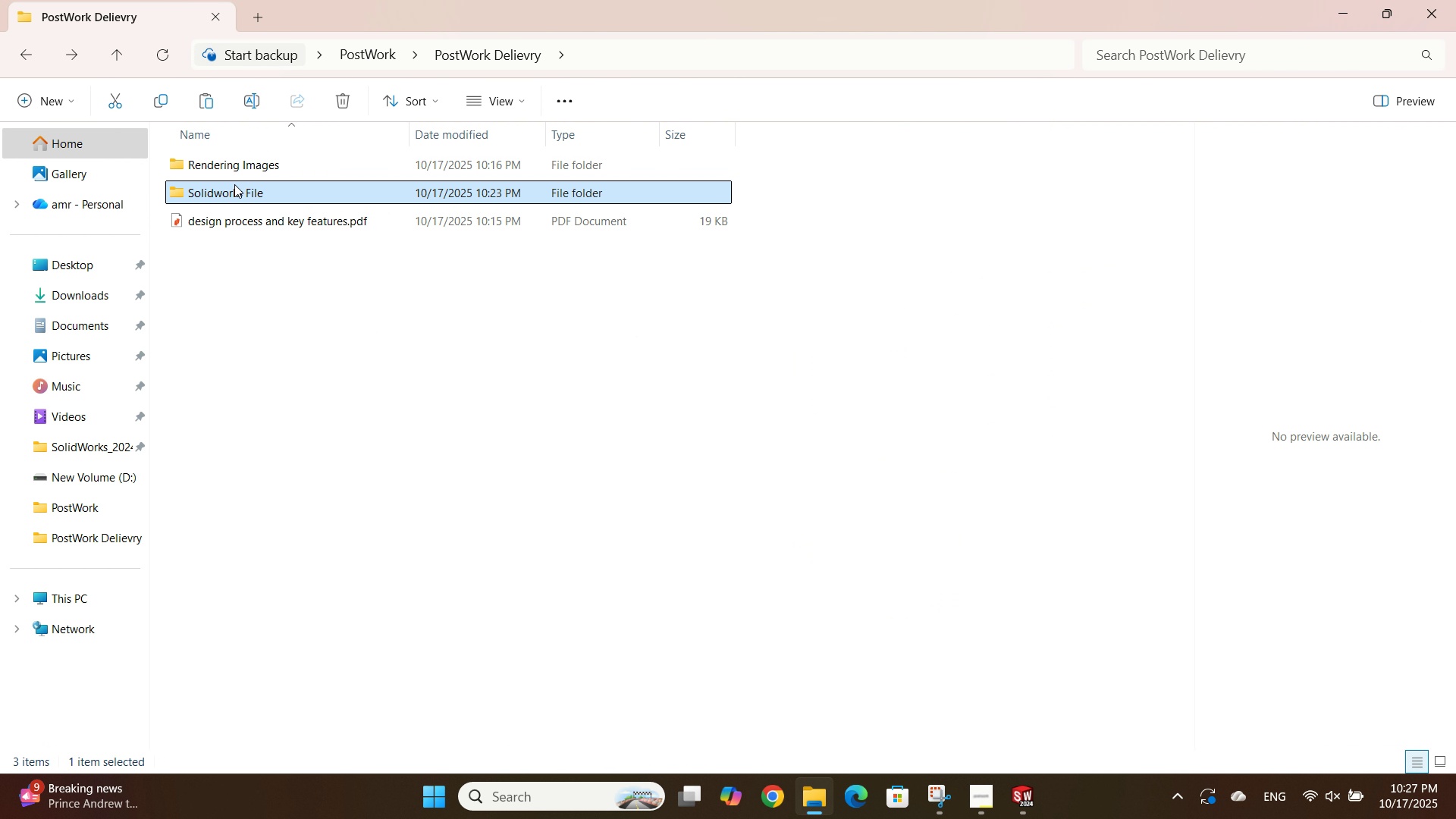 
key(Backspace)
 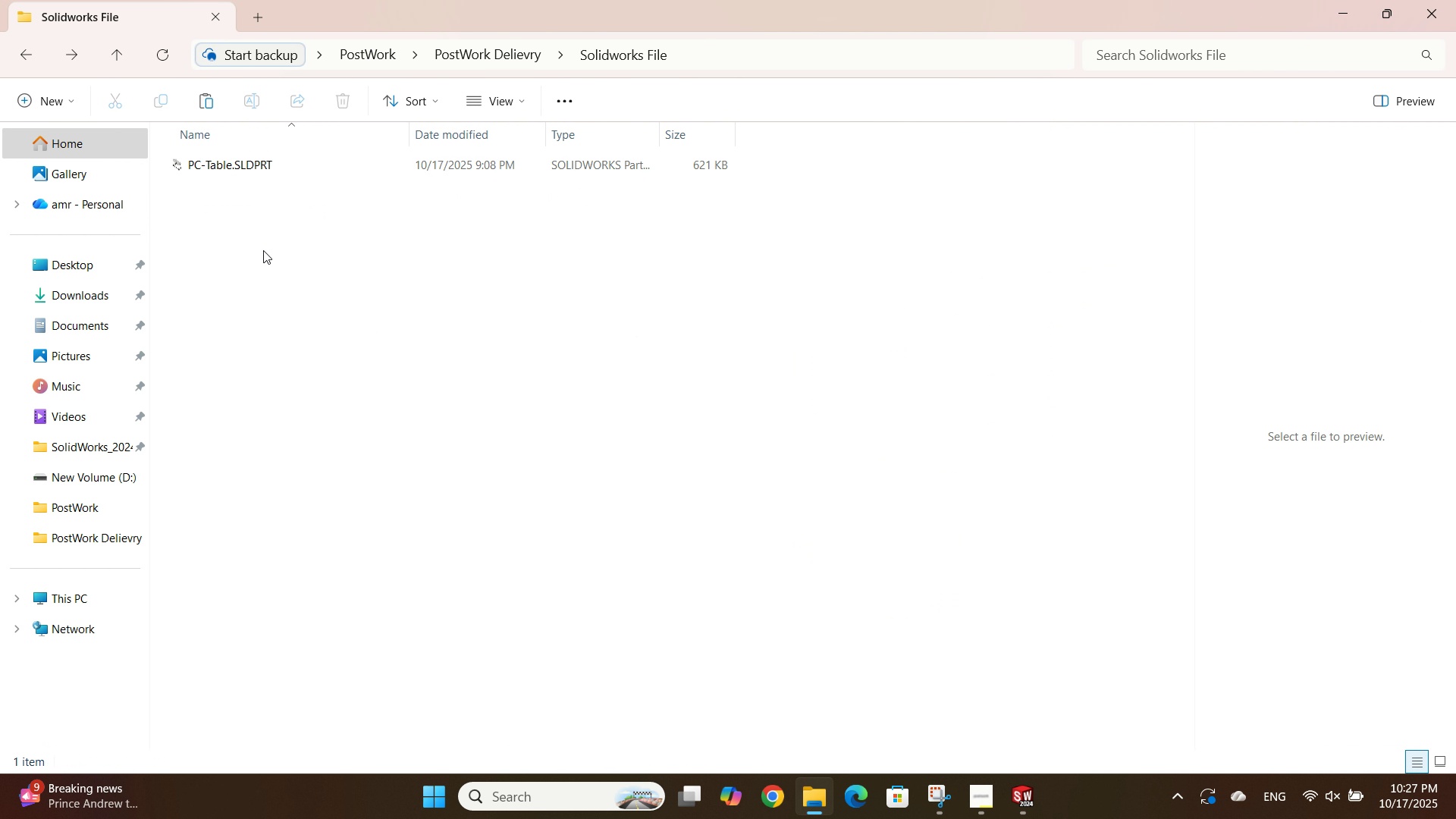 
key(Backspace)
 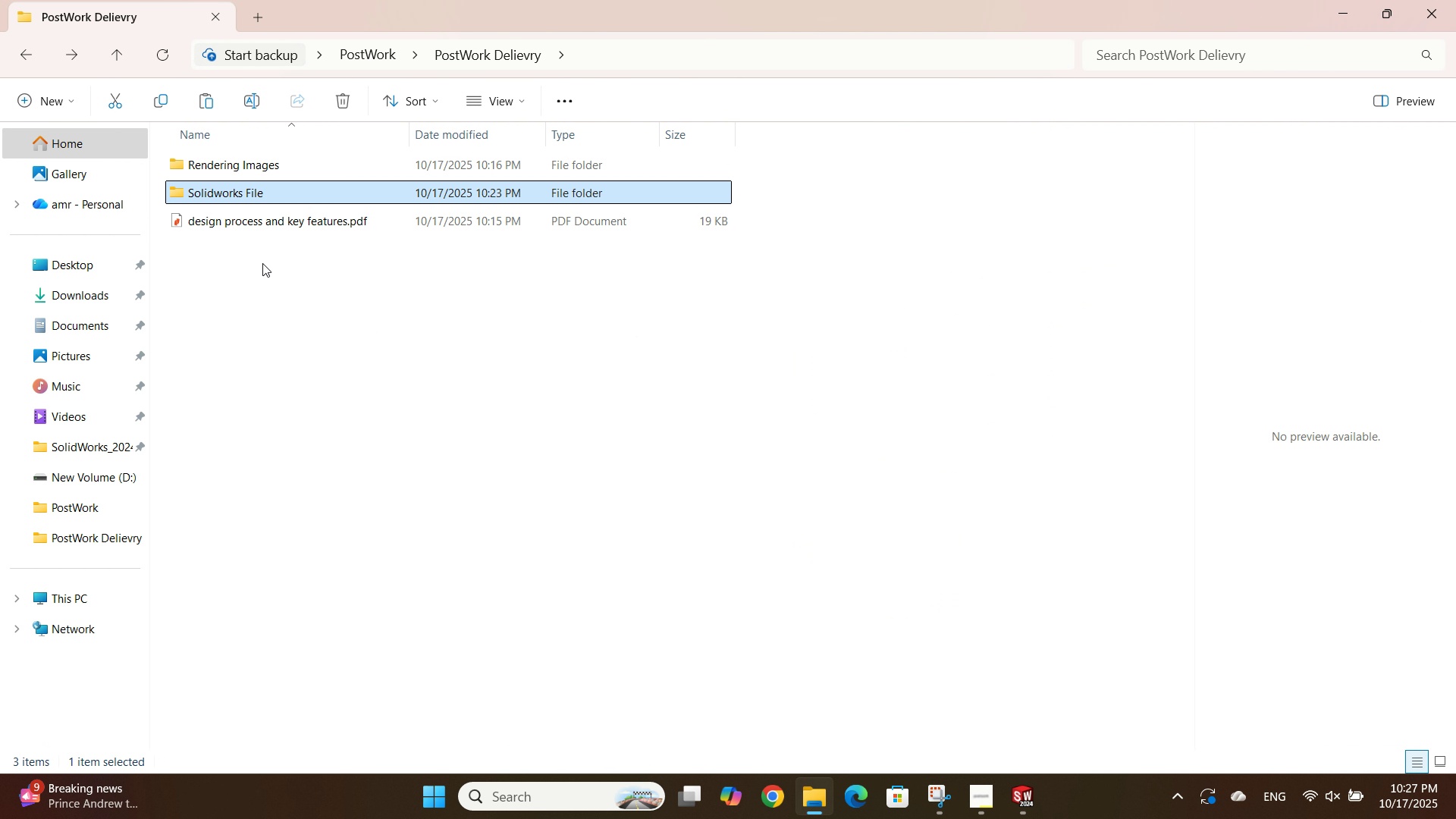 
key(Backspace)
 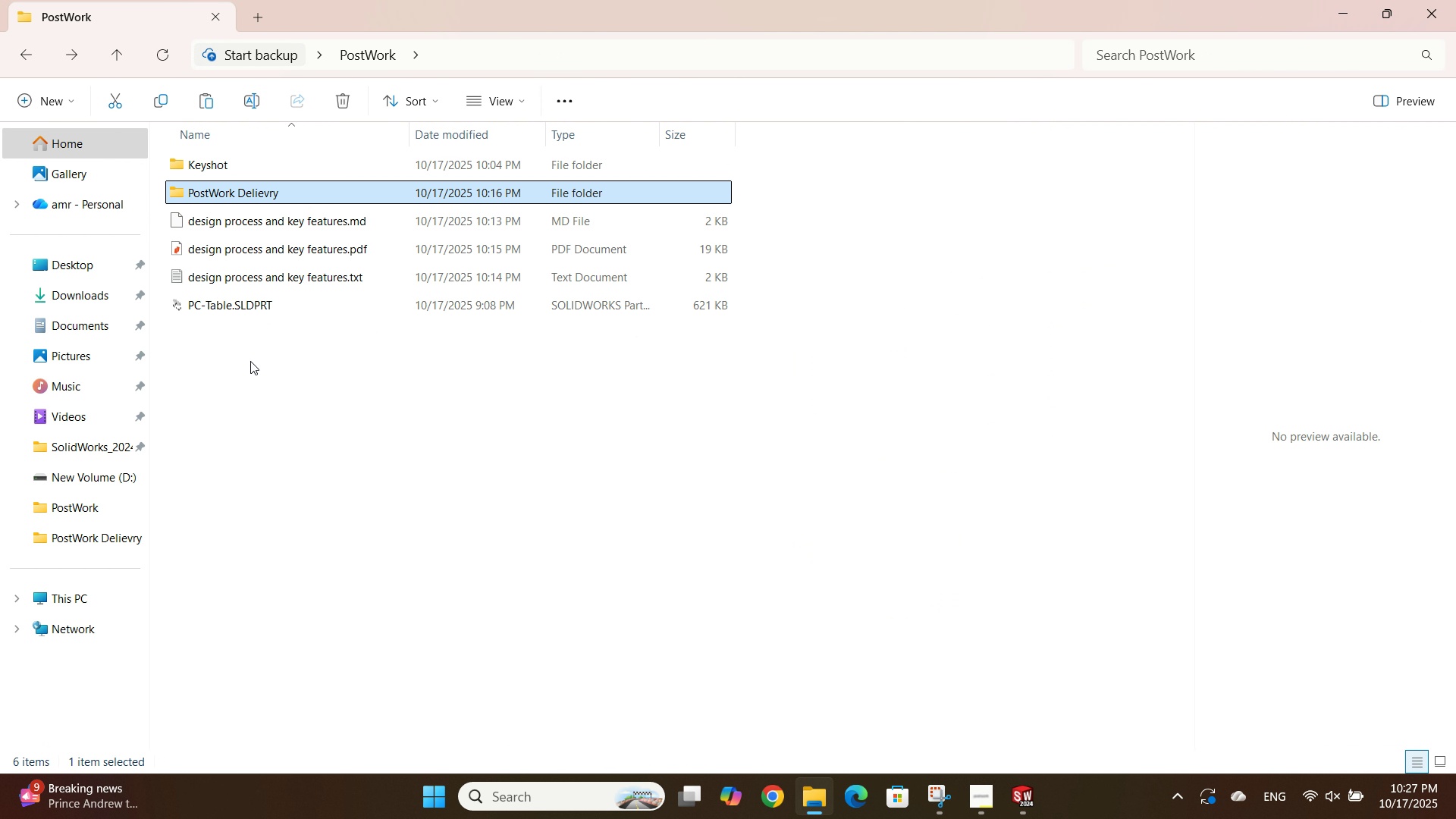 
left_click([250, 363])
 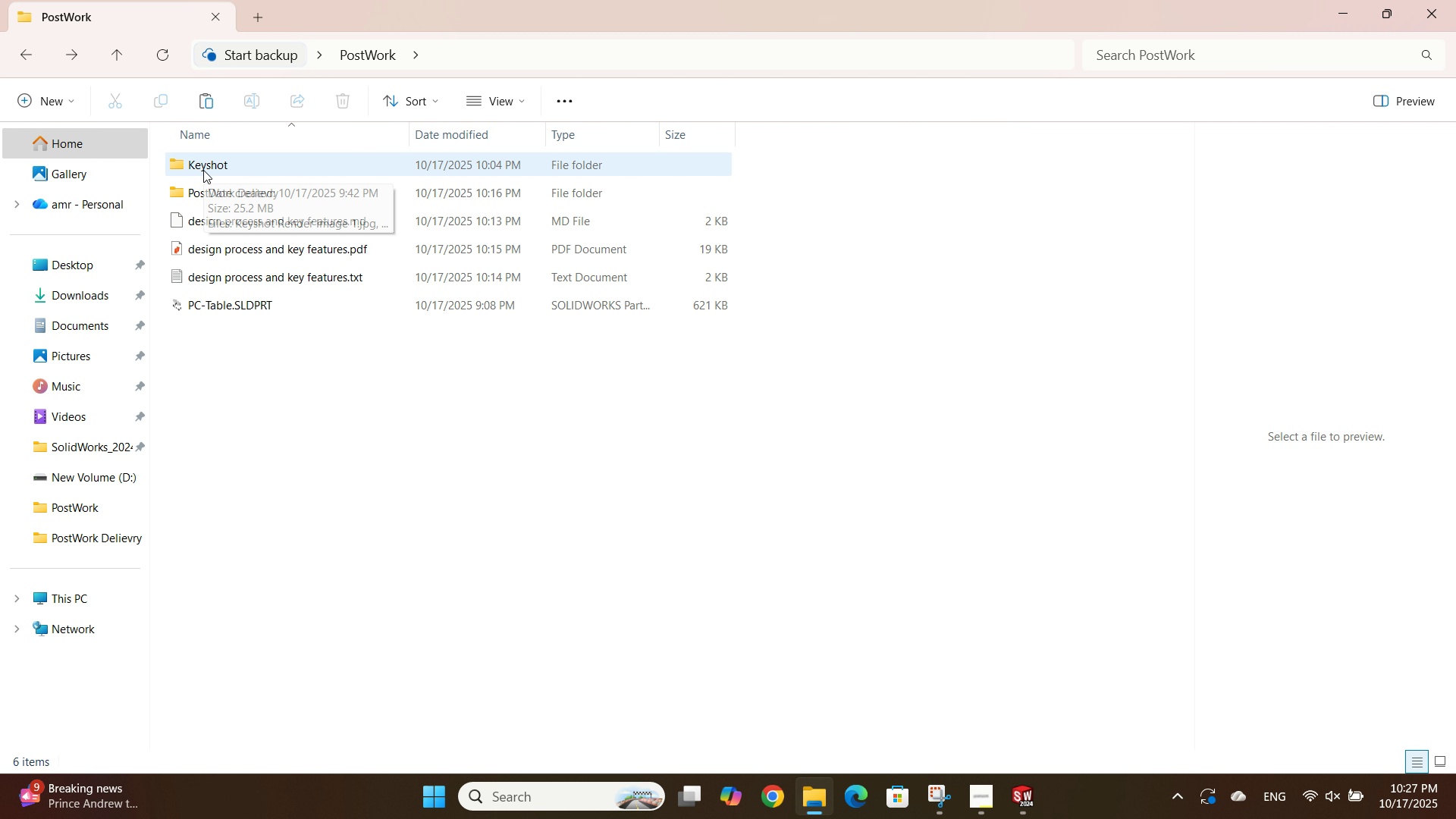 
left_click([203, 170])
 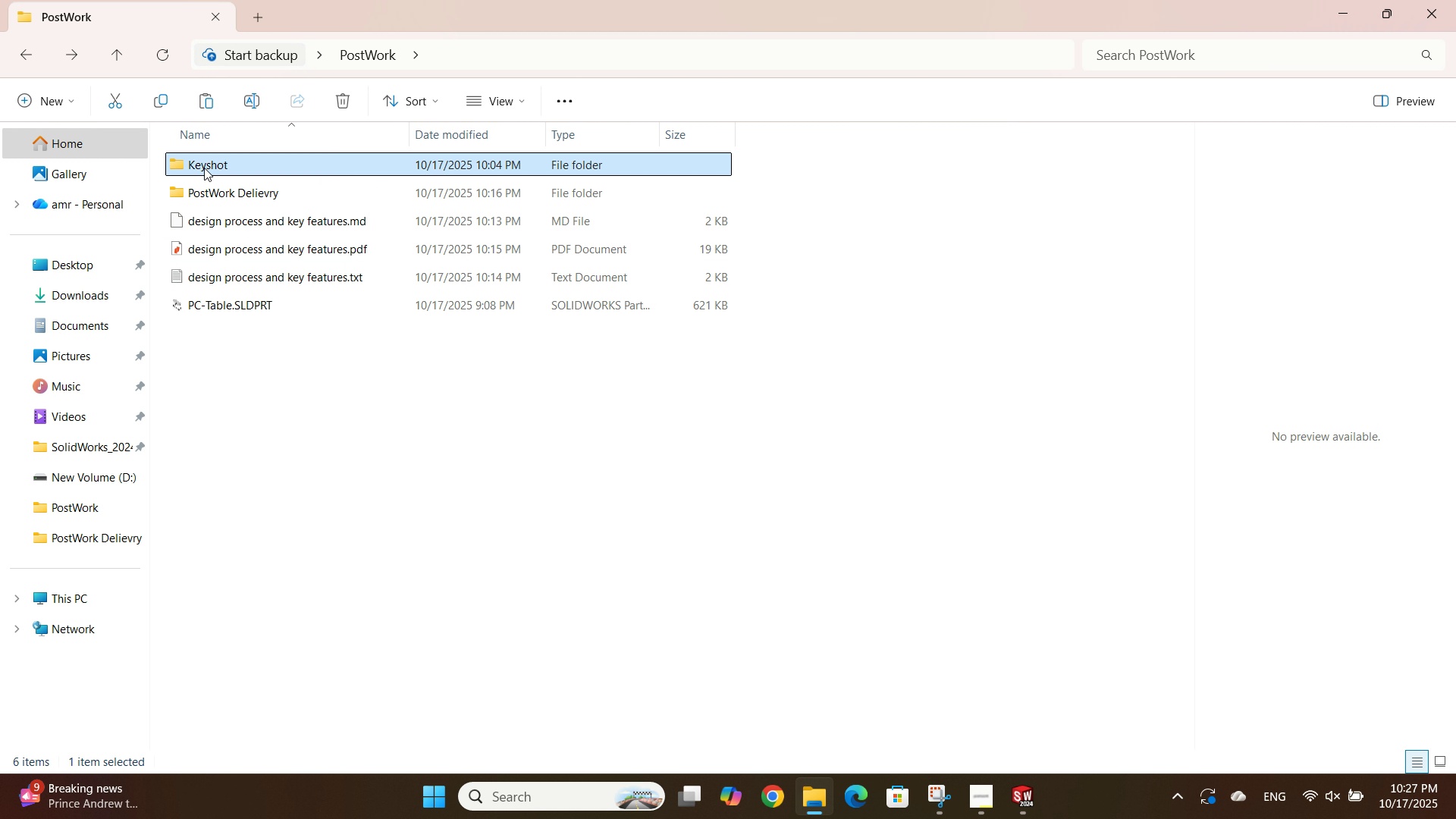 
double_click([204, 168])
 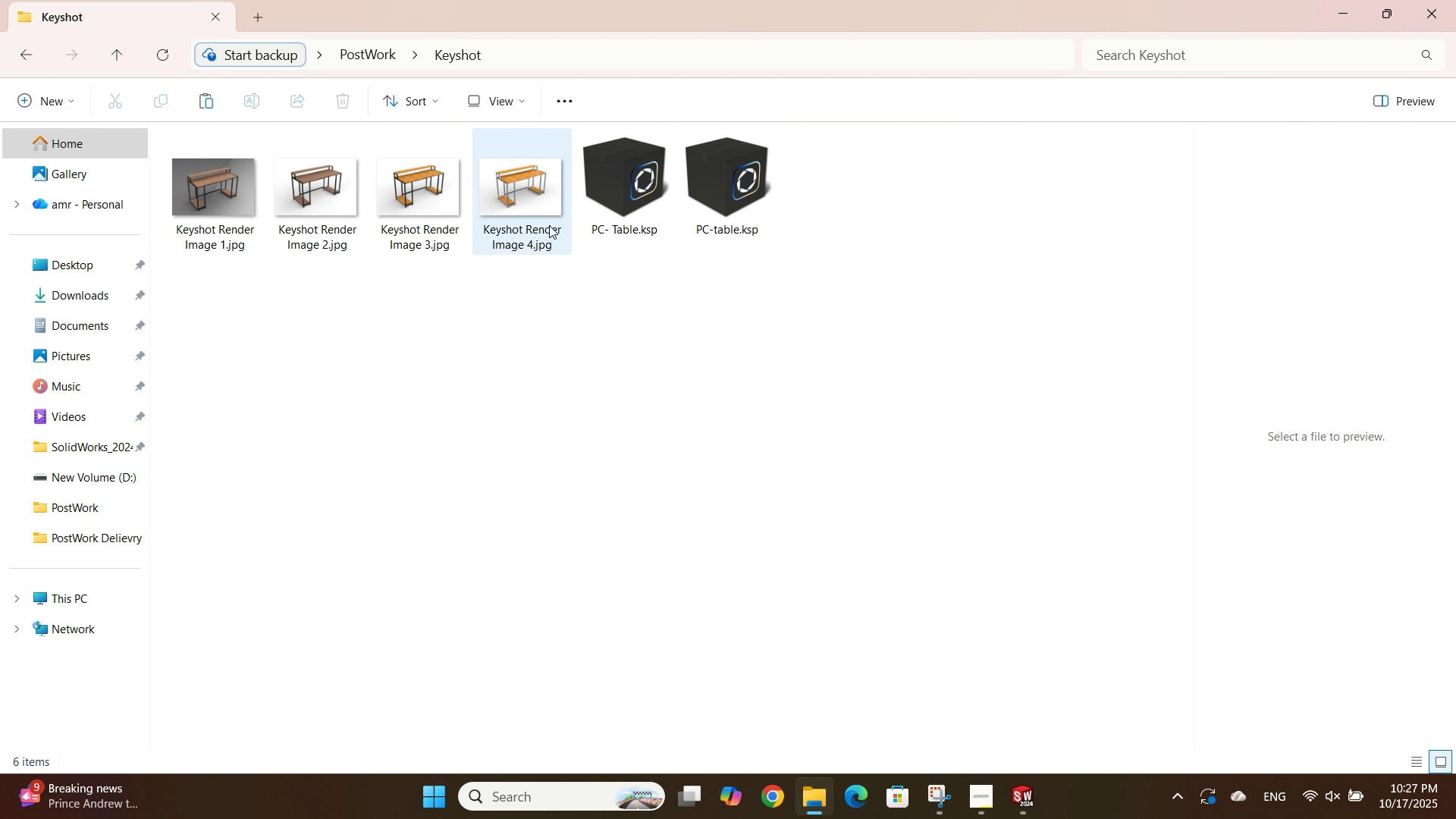 
double_click([739, 194])
 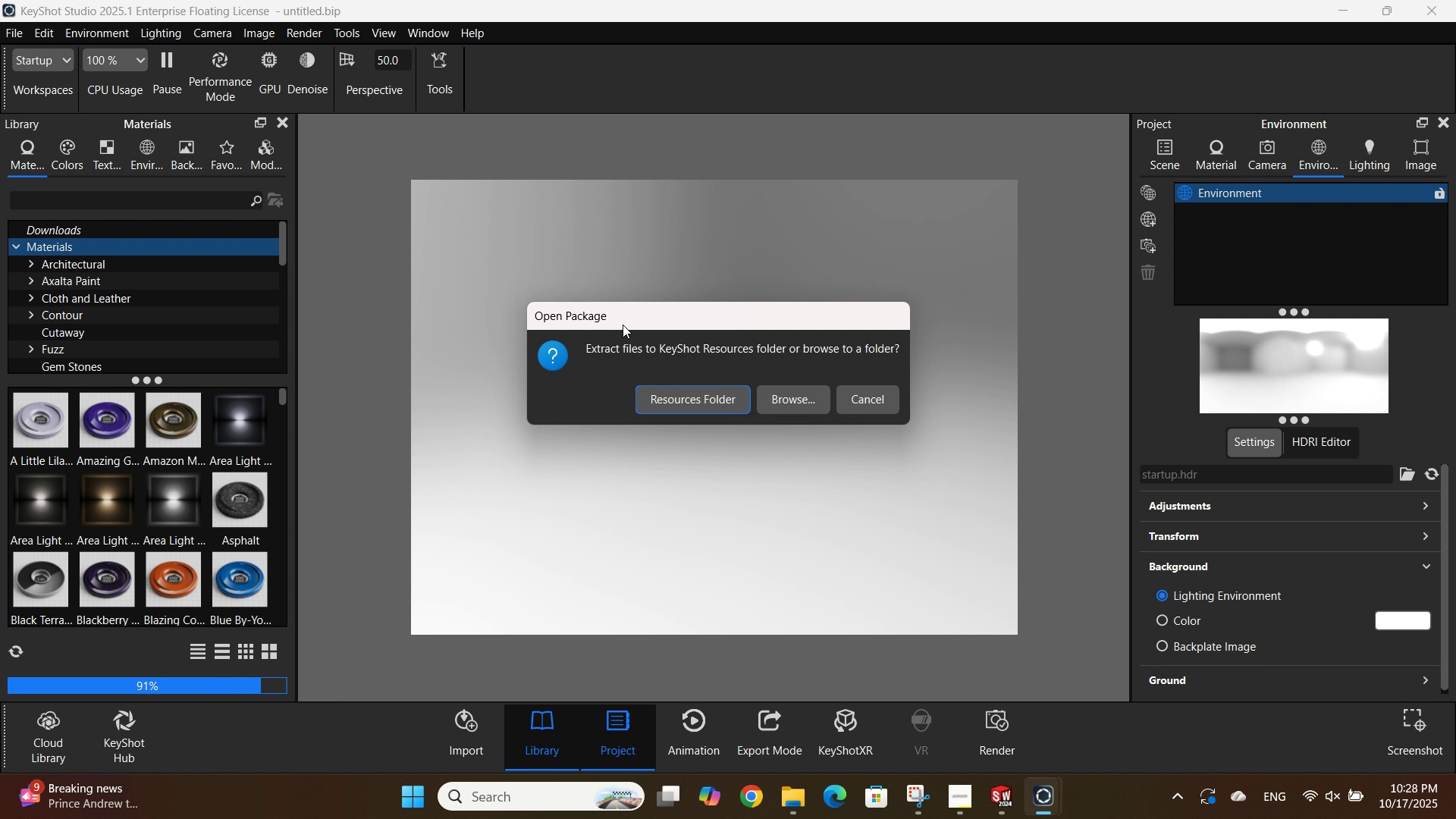 
left_click([704, 394])
 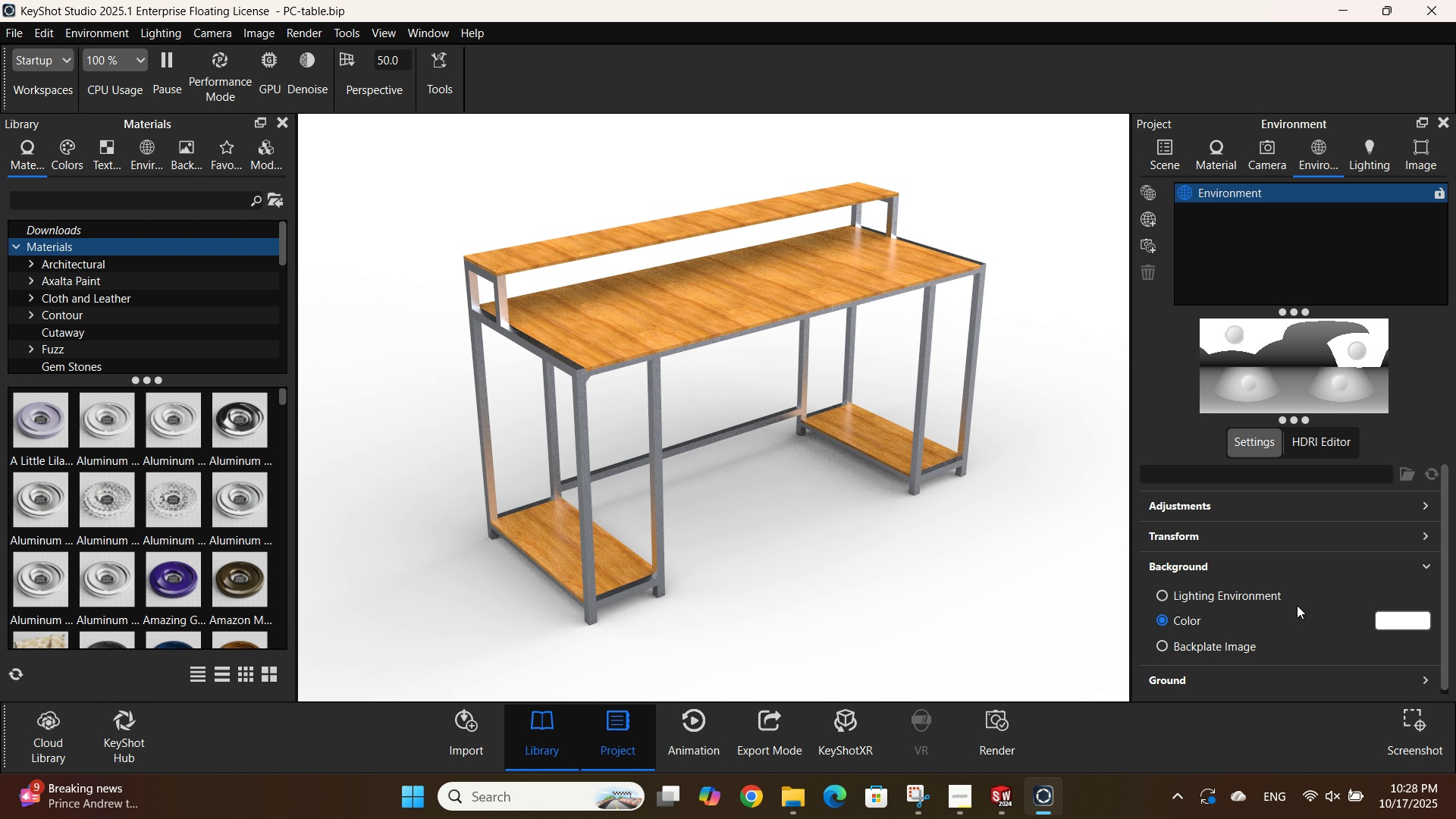 
left_click([1193, 601])
 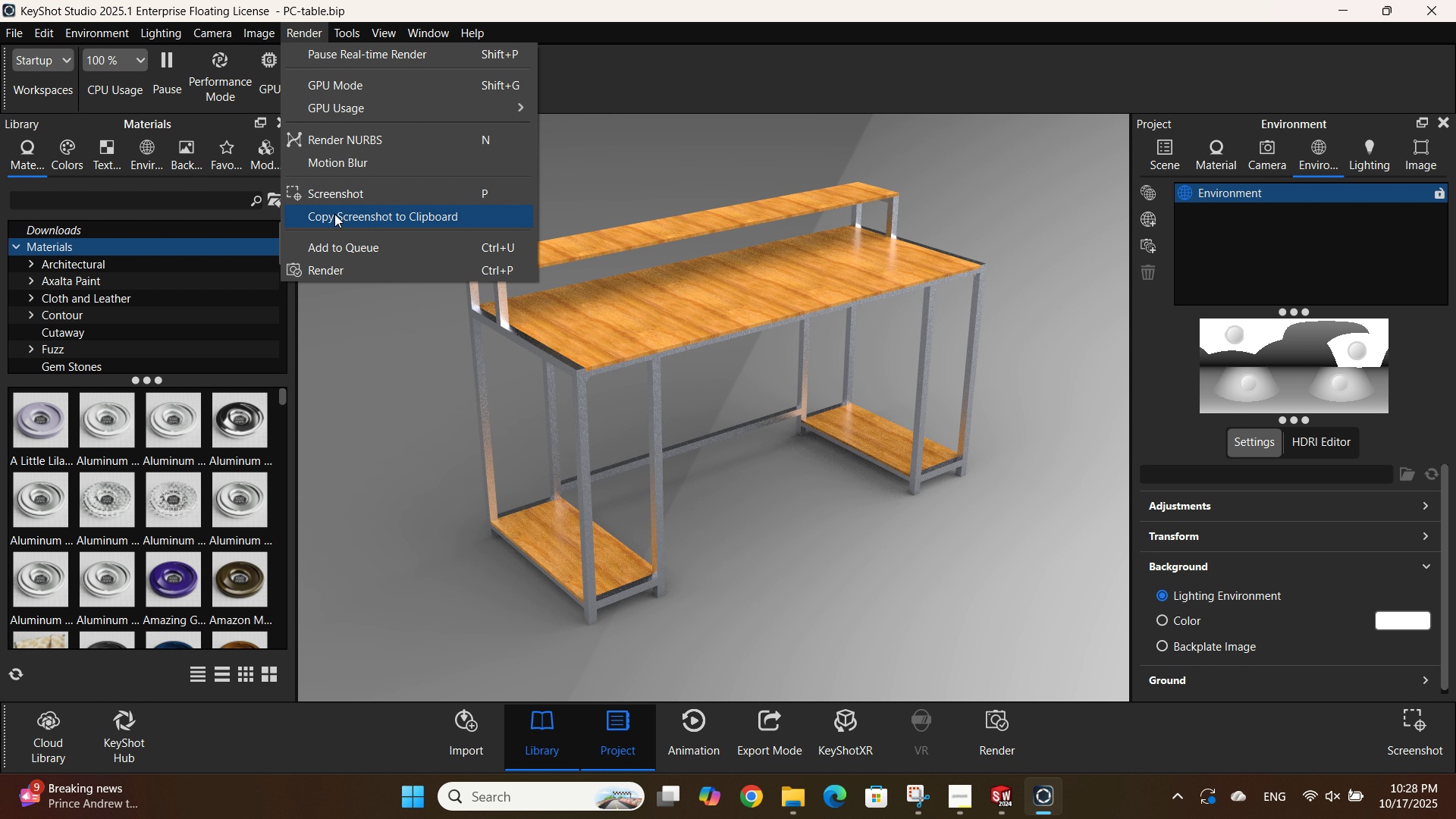 
left_click([334, 274])
 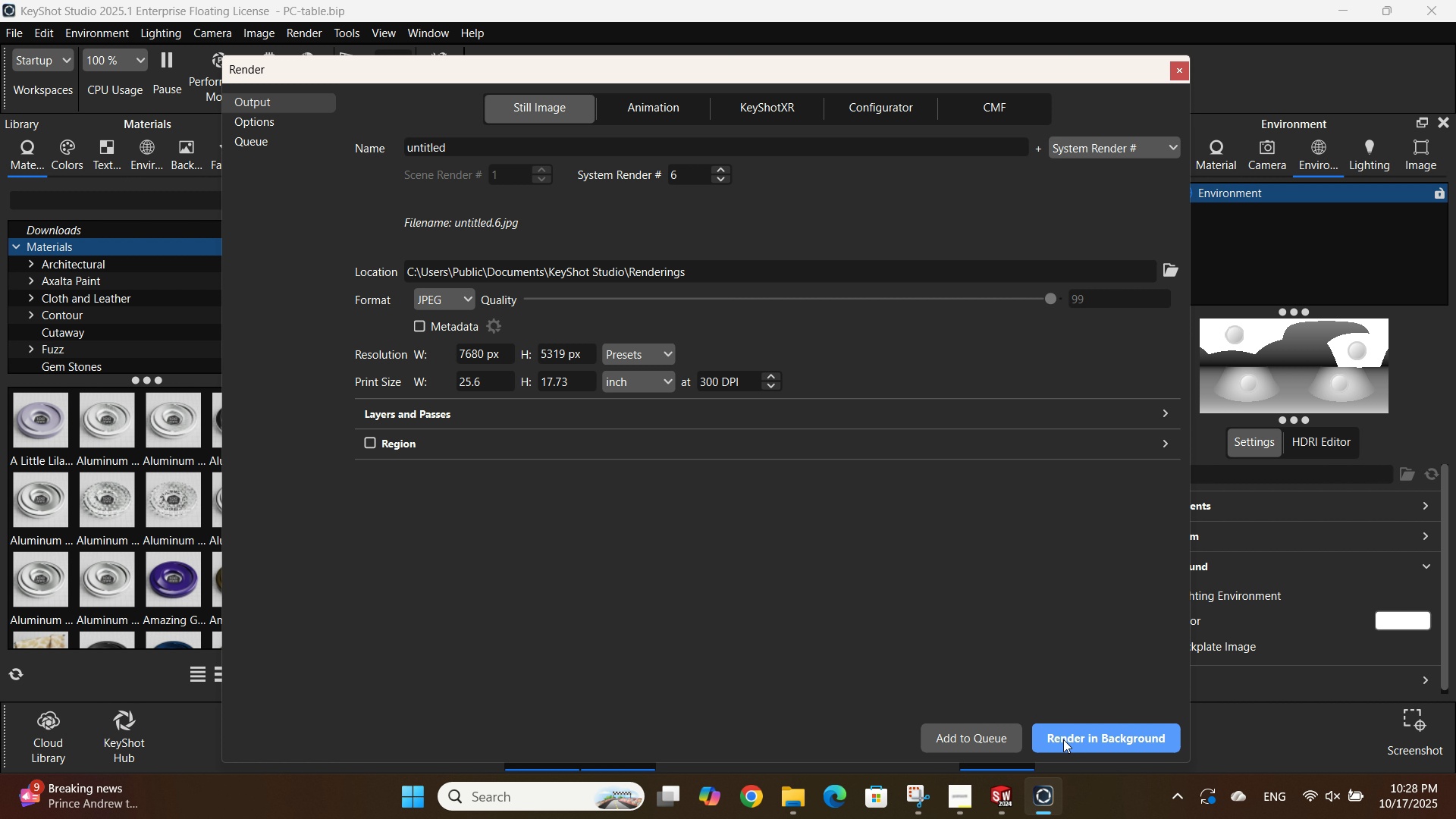 
left_click([1063, 739])
 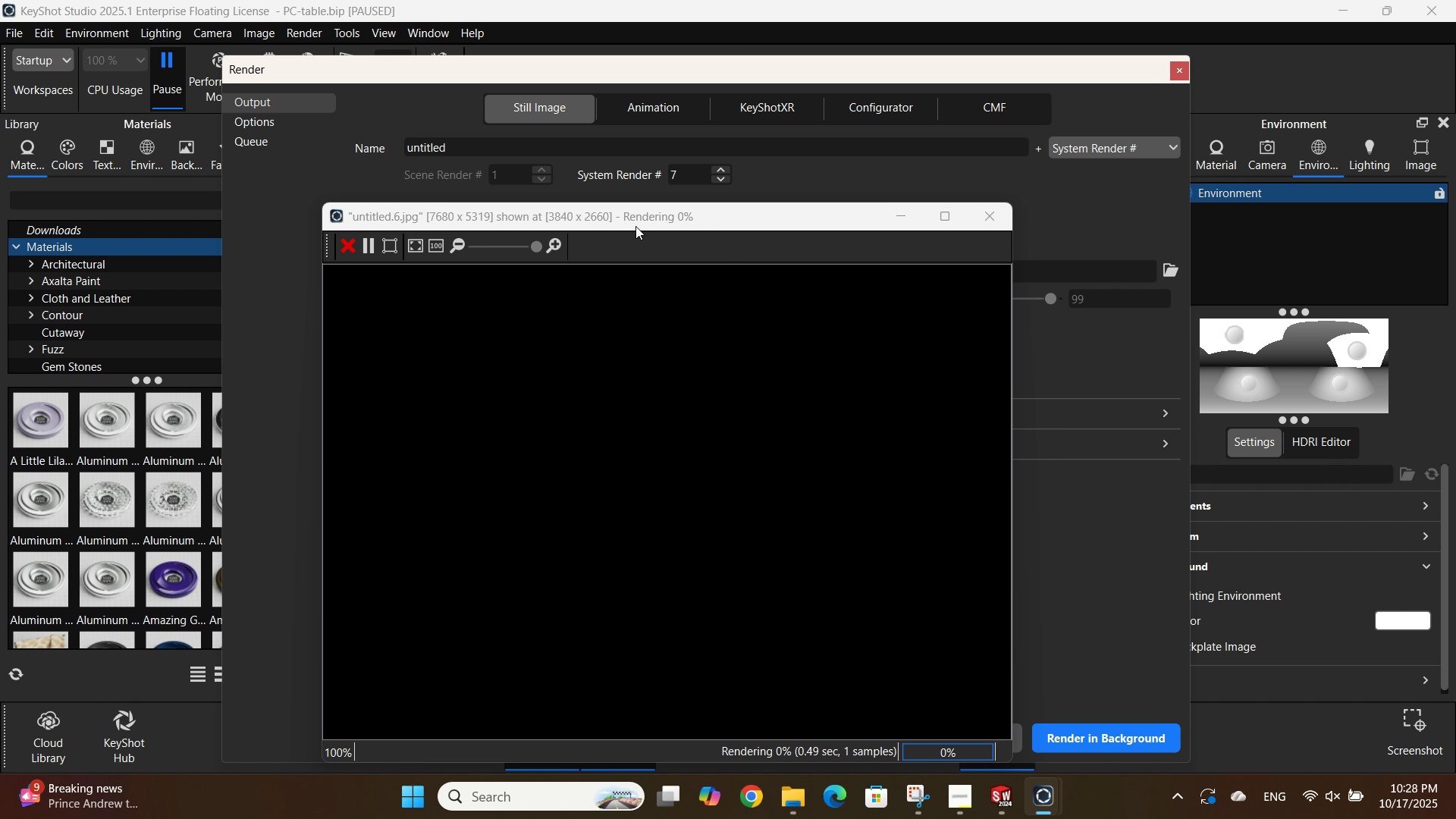 
left_click_drag(start_coordinate=[670, 191], to_coordinate=[659, 206])
 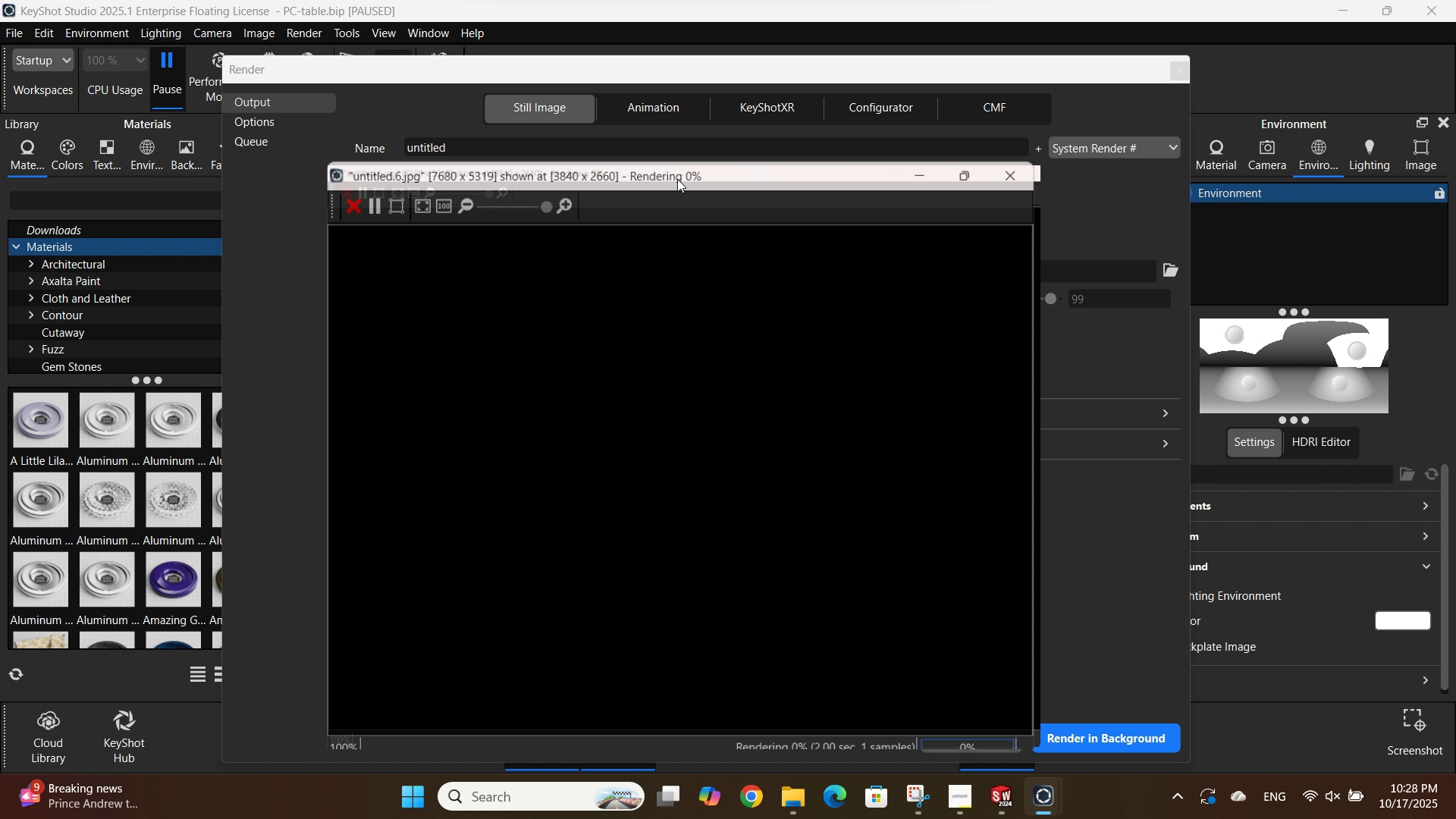 
double_click([677, 179])
 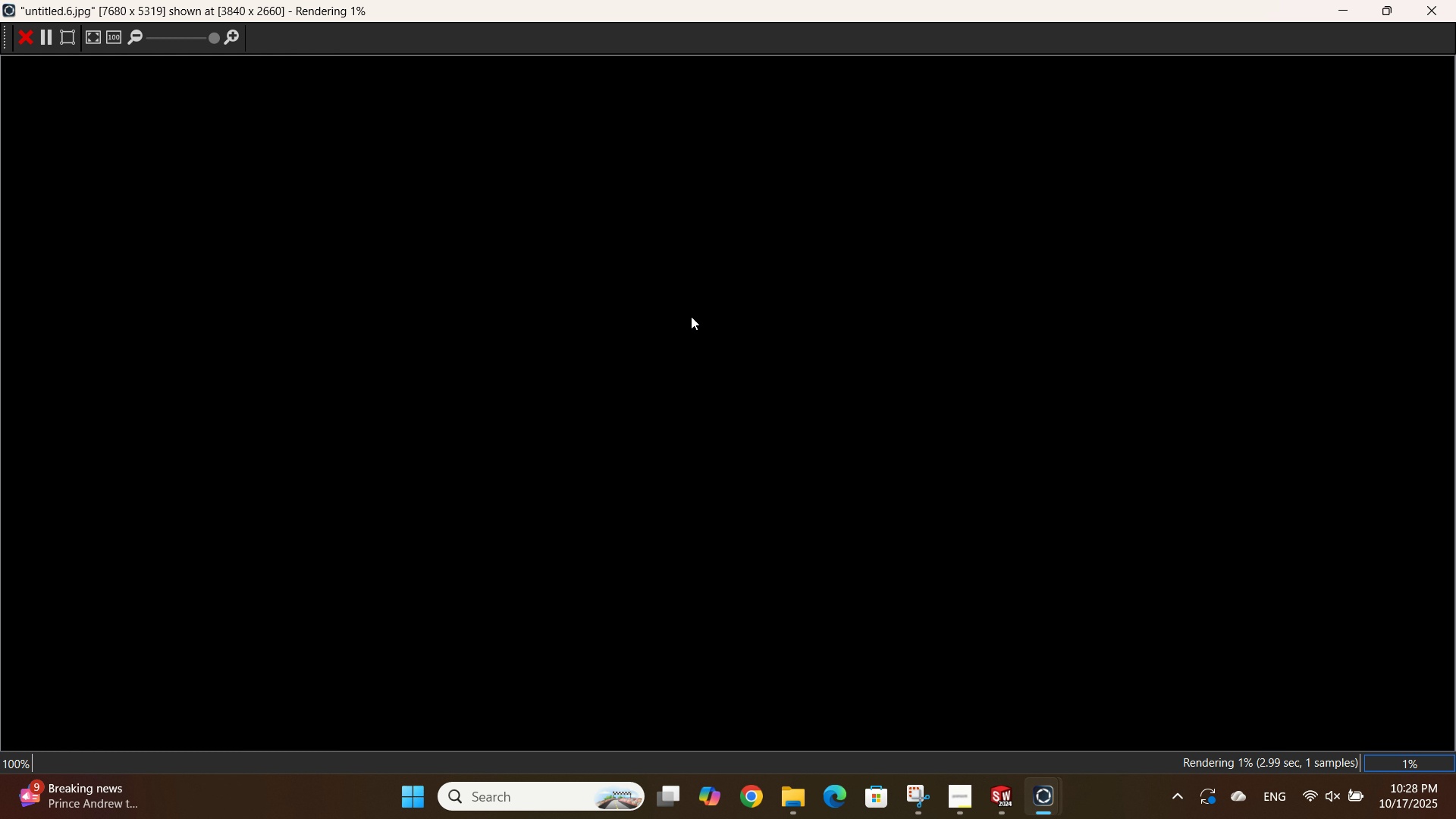 
left_click([677, 179])
 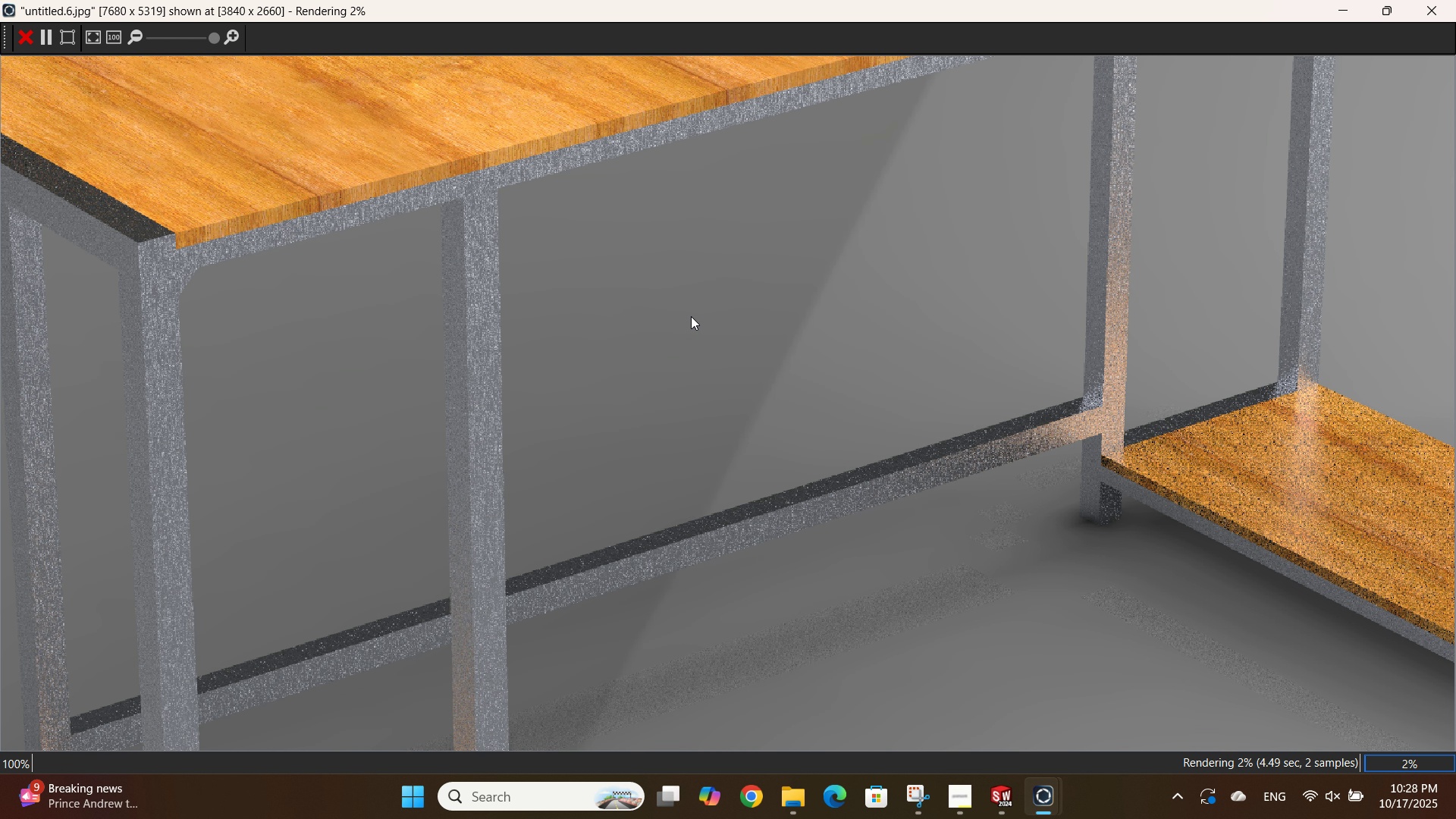 
scroll: coordinate [691, 316], scroll_direction: down, amount: 14.0
 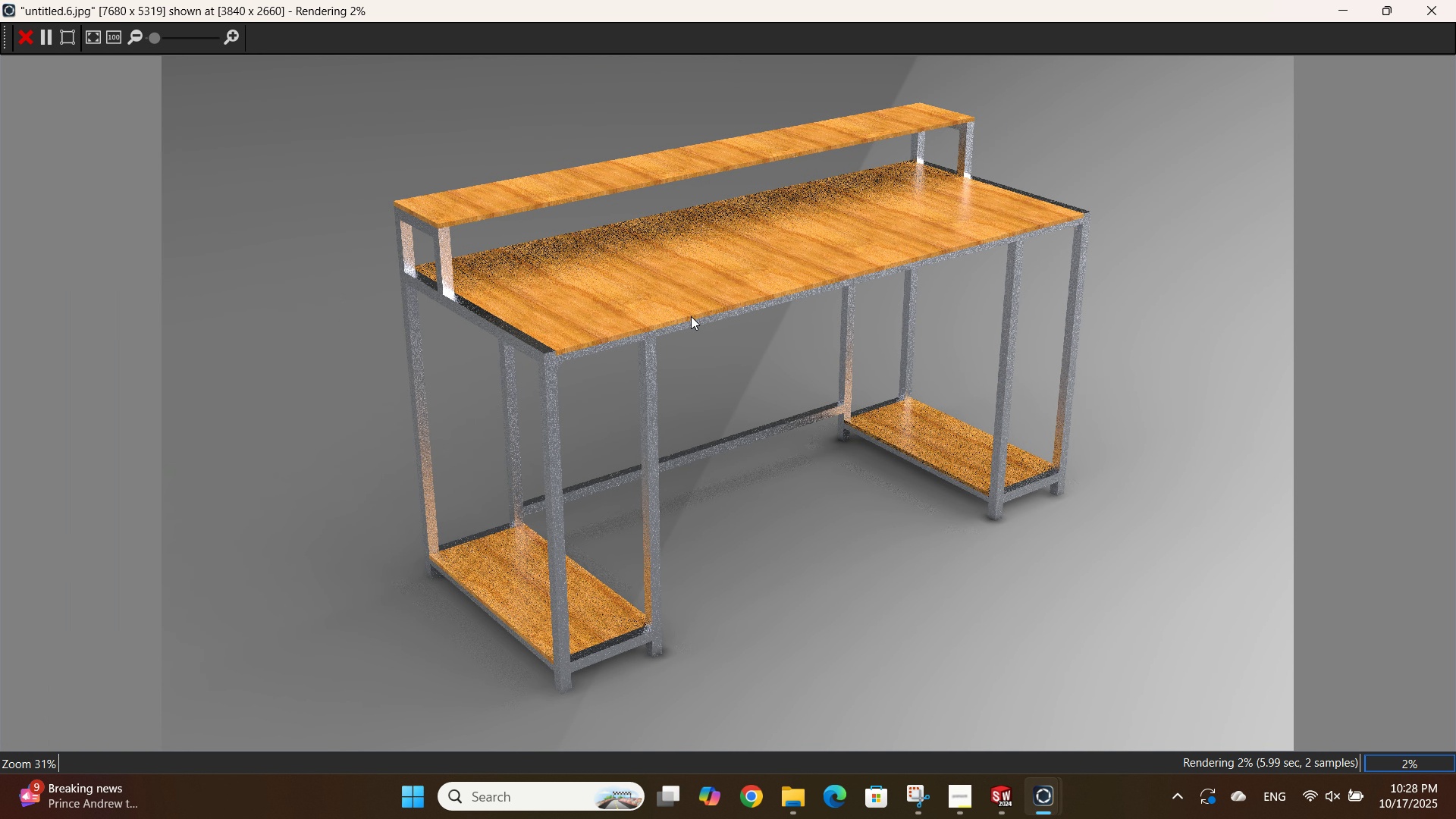 
scroll: coordinate [691, 316], scroll_direction: up, amount: 1.0
 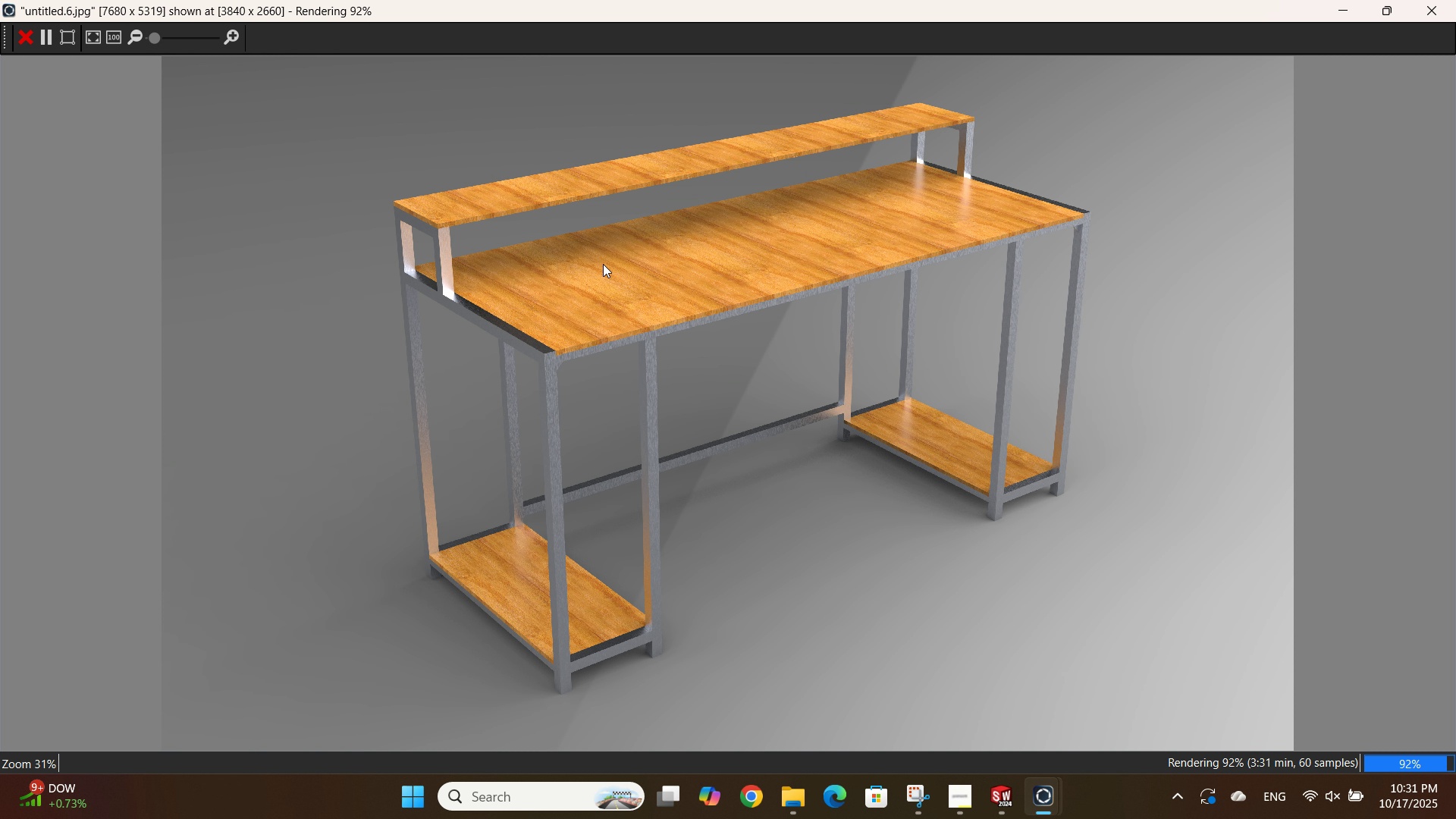 
wait(210.3)
 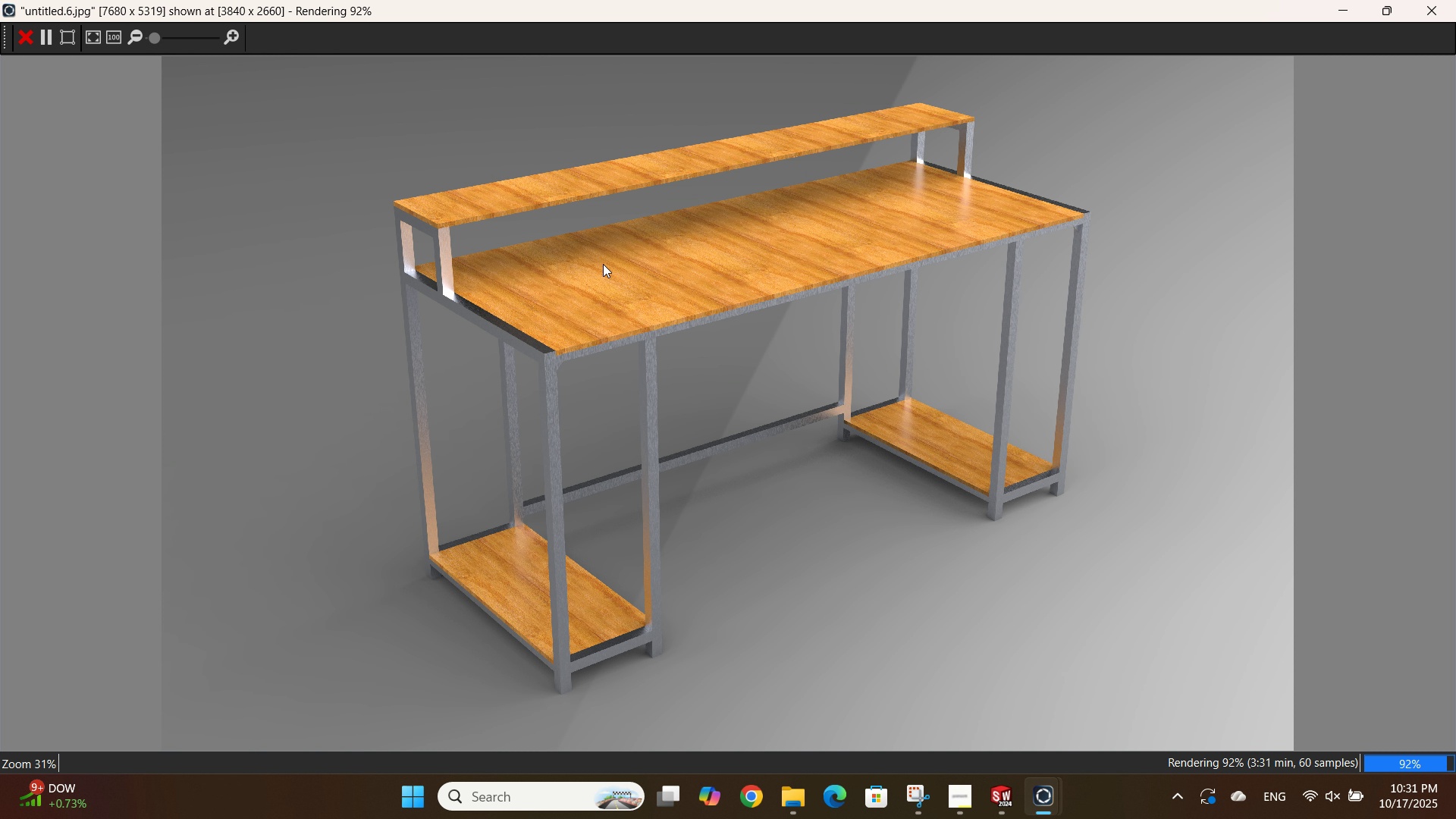 
left_click([798, 342])
 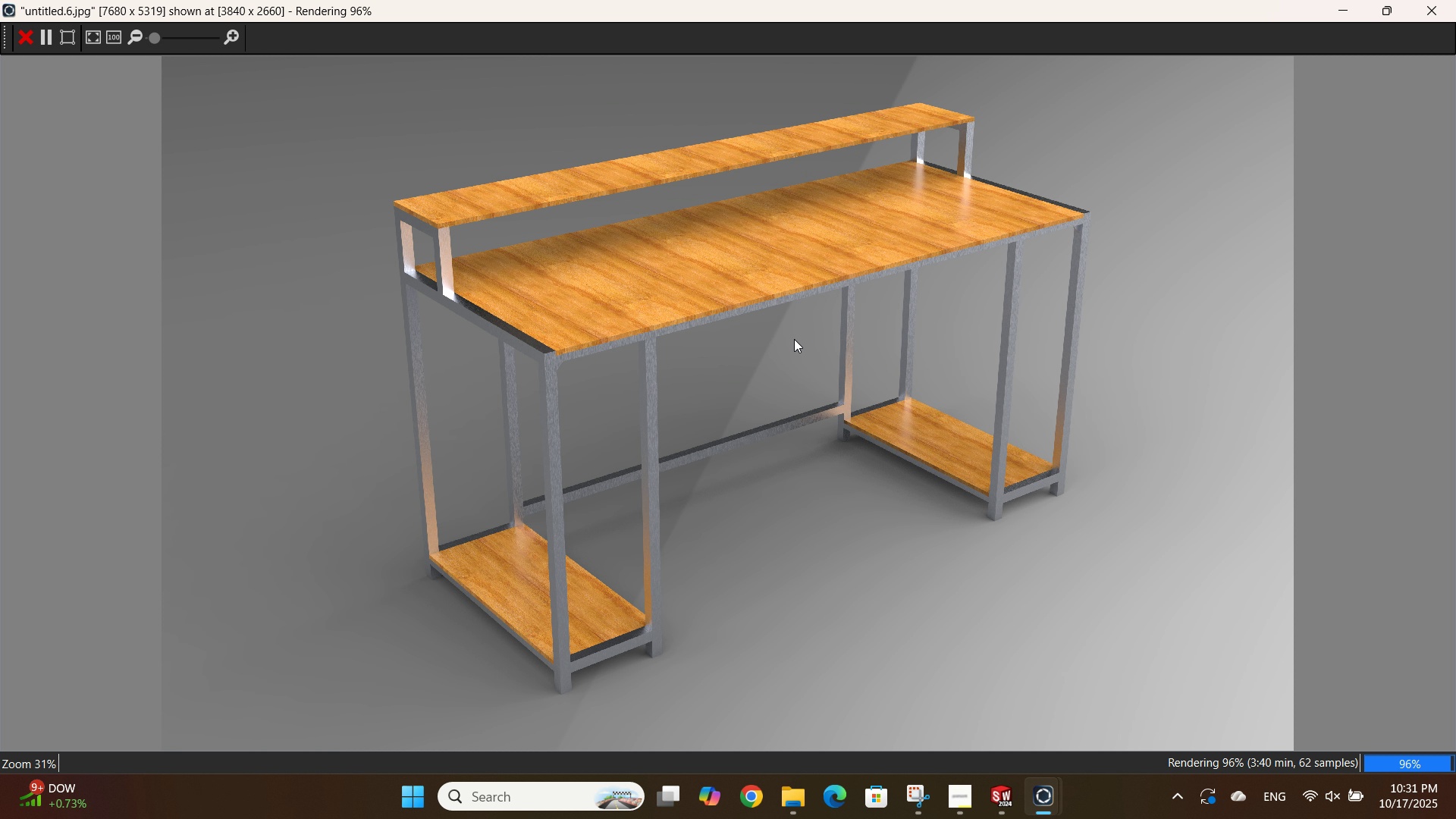 
wait(8.72)
 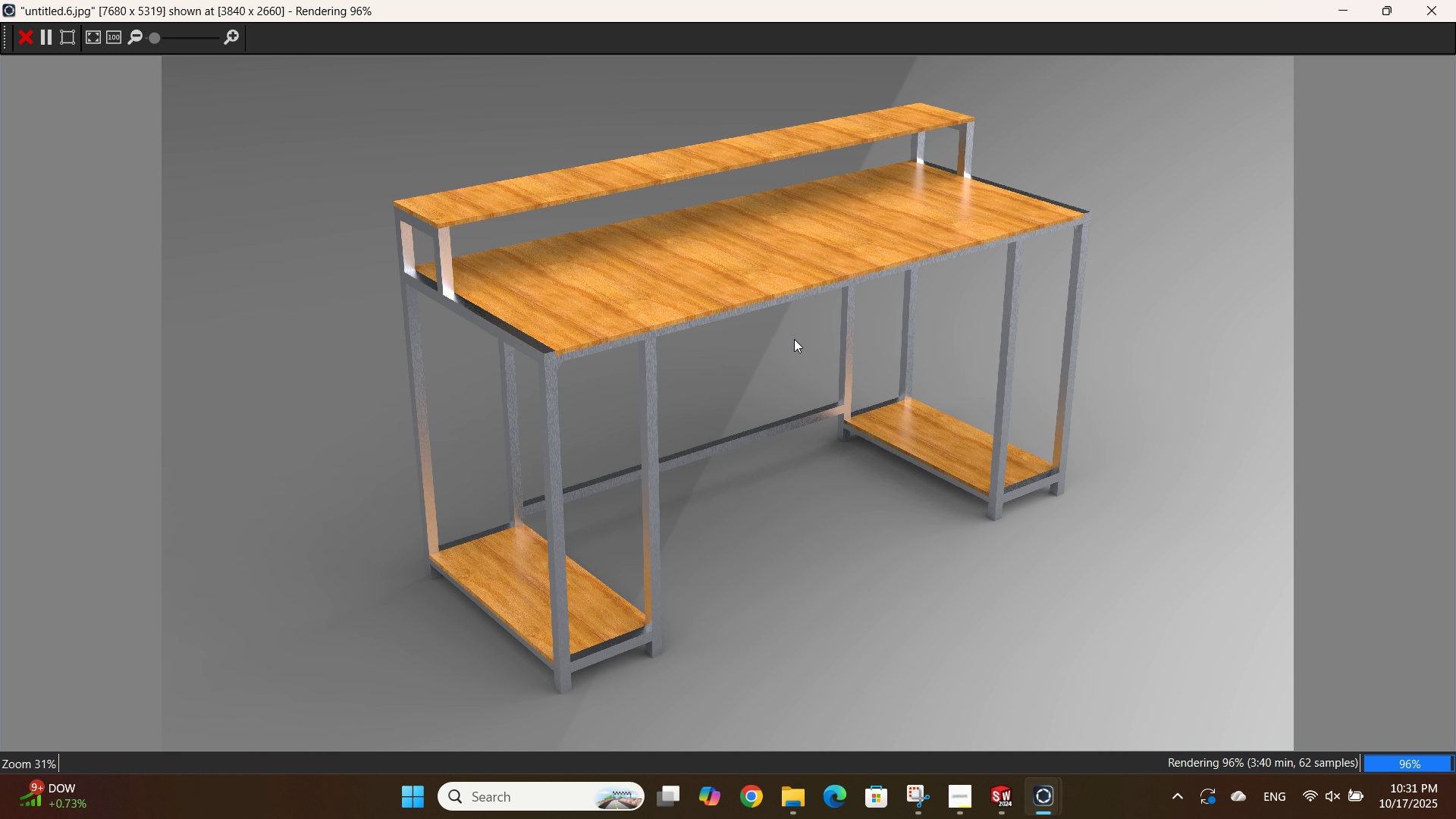 
mouse_move([85, 127])
 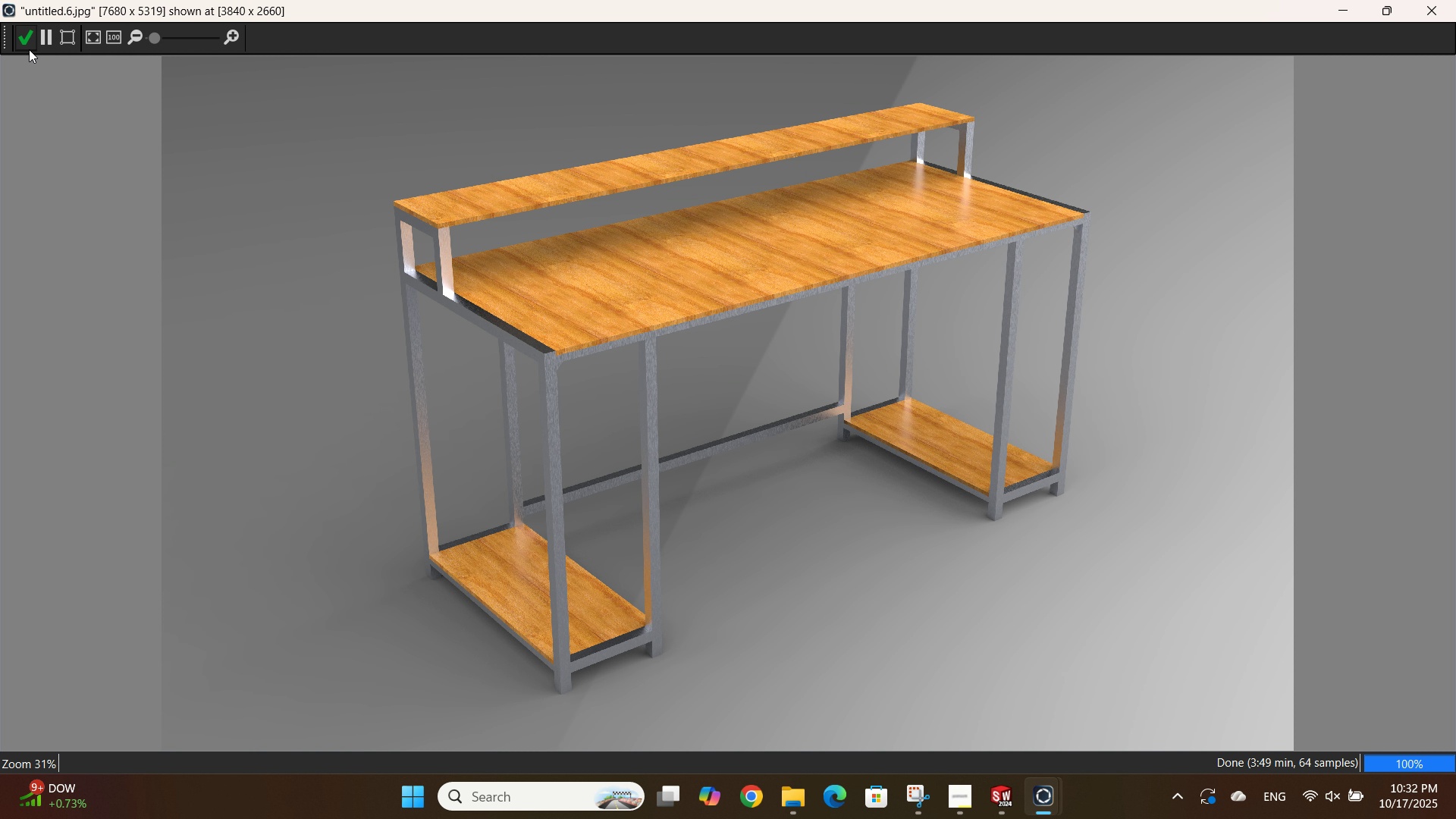 
left_click([29, 49])
 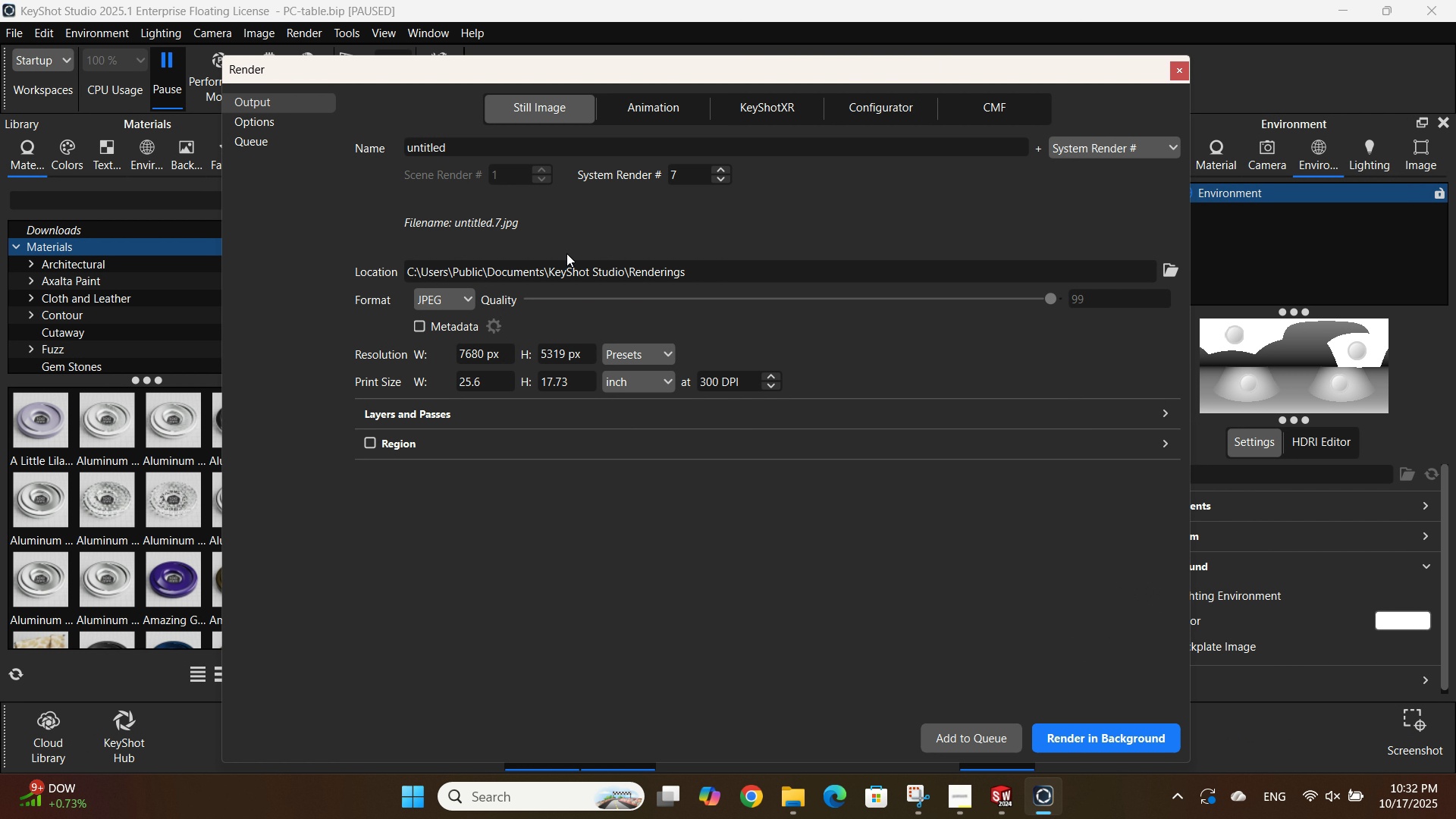 
double_click([554, 269])
 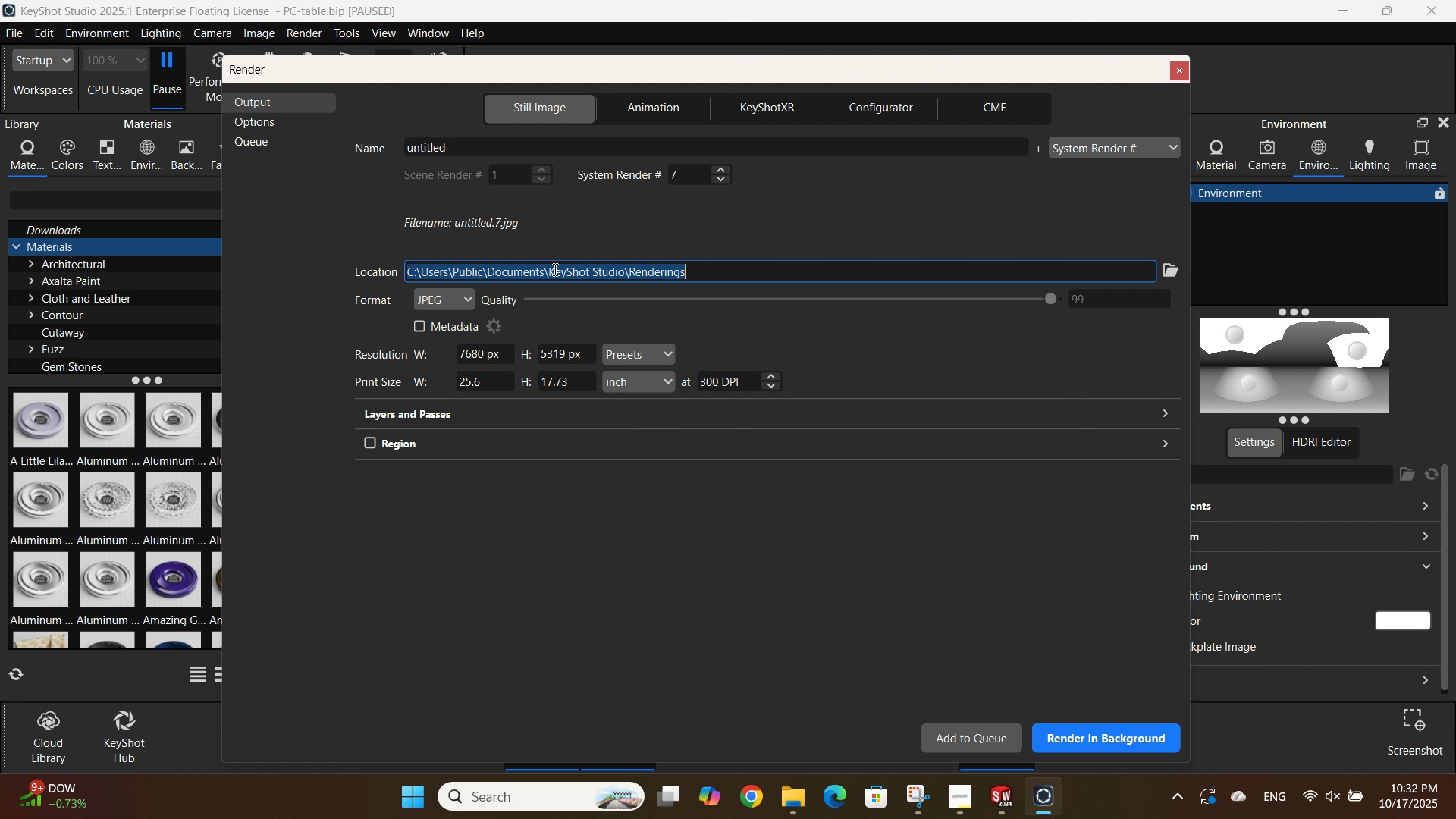 
triple_click([554, 269])
 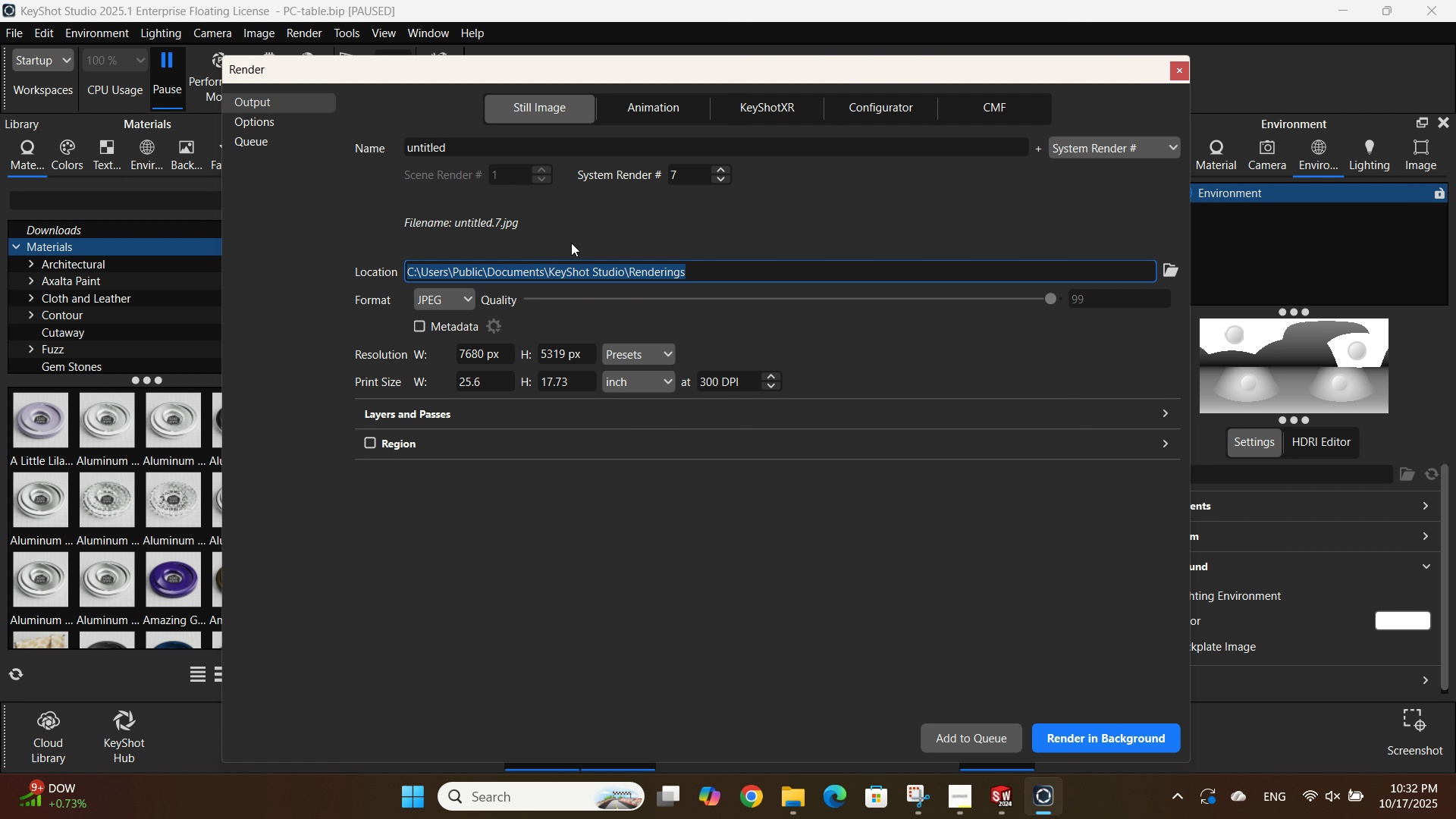 
key(Control+C)
 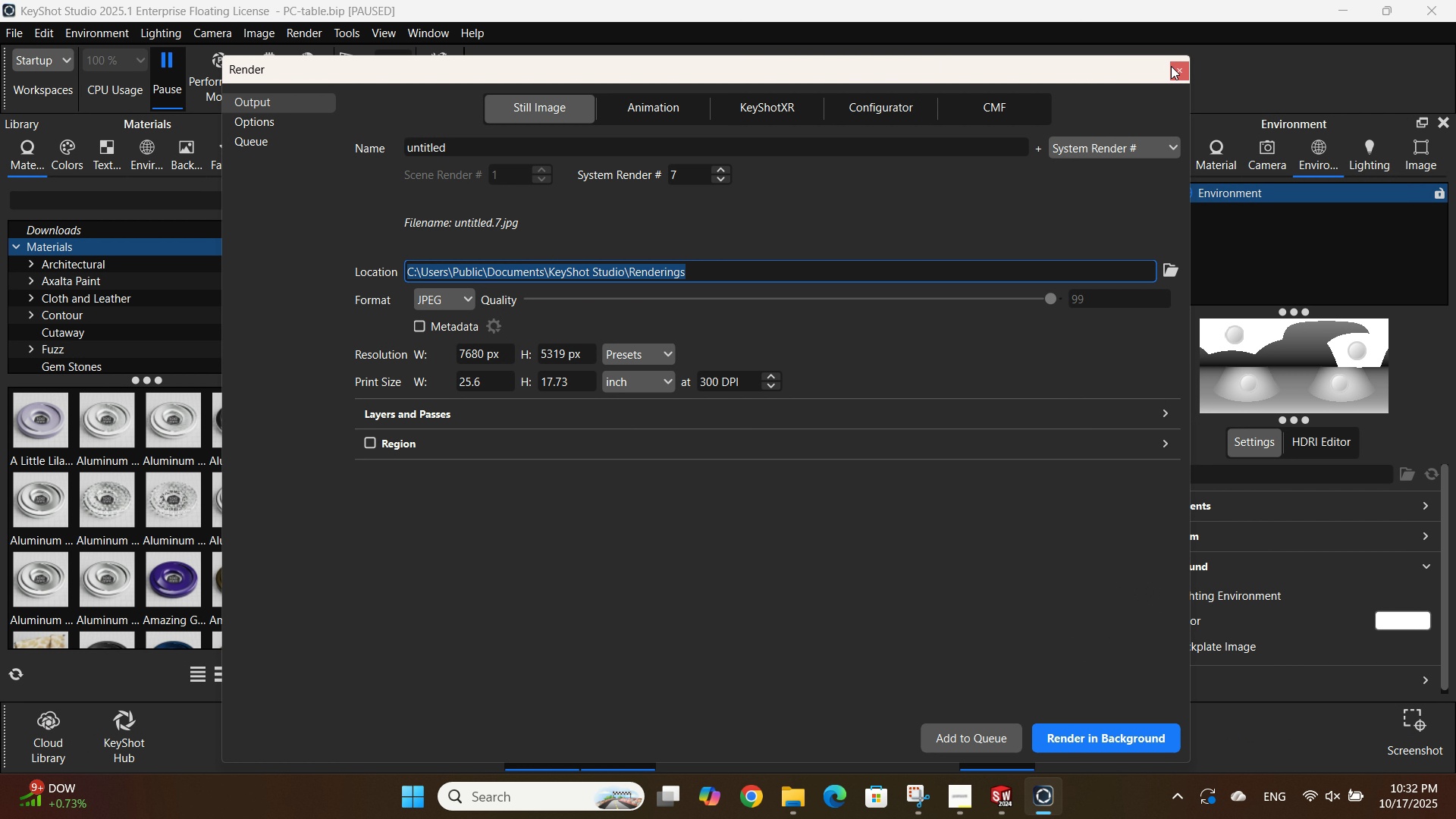 
left_click([1175, 71])
 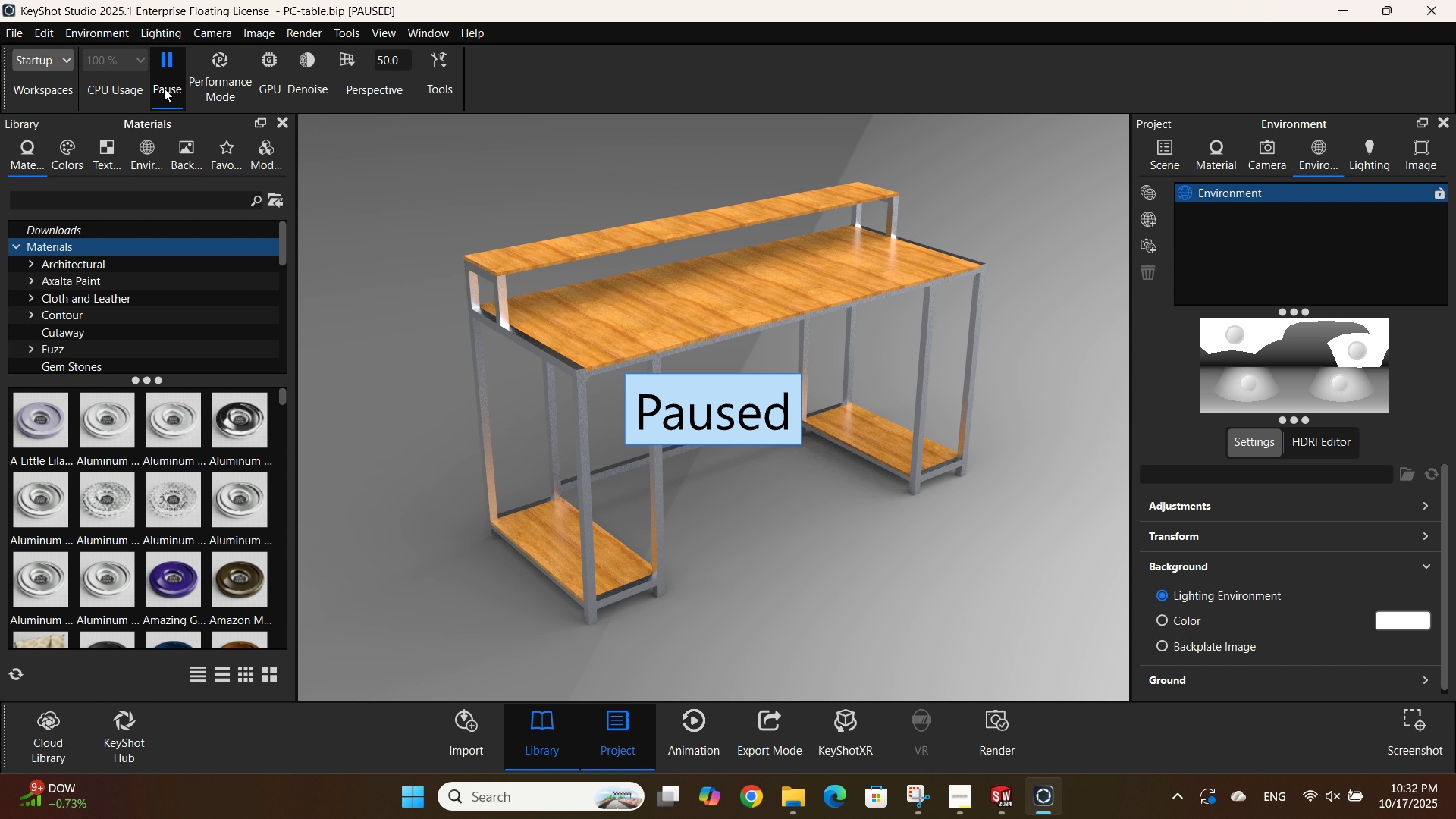 
key(Control+S)
 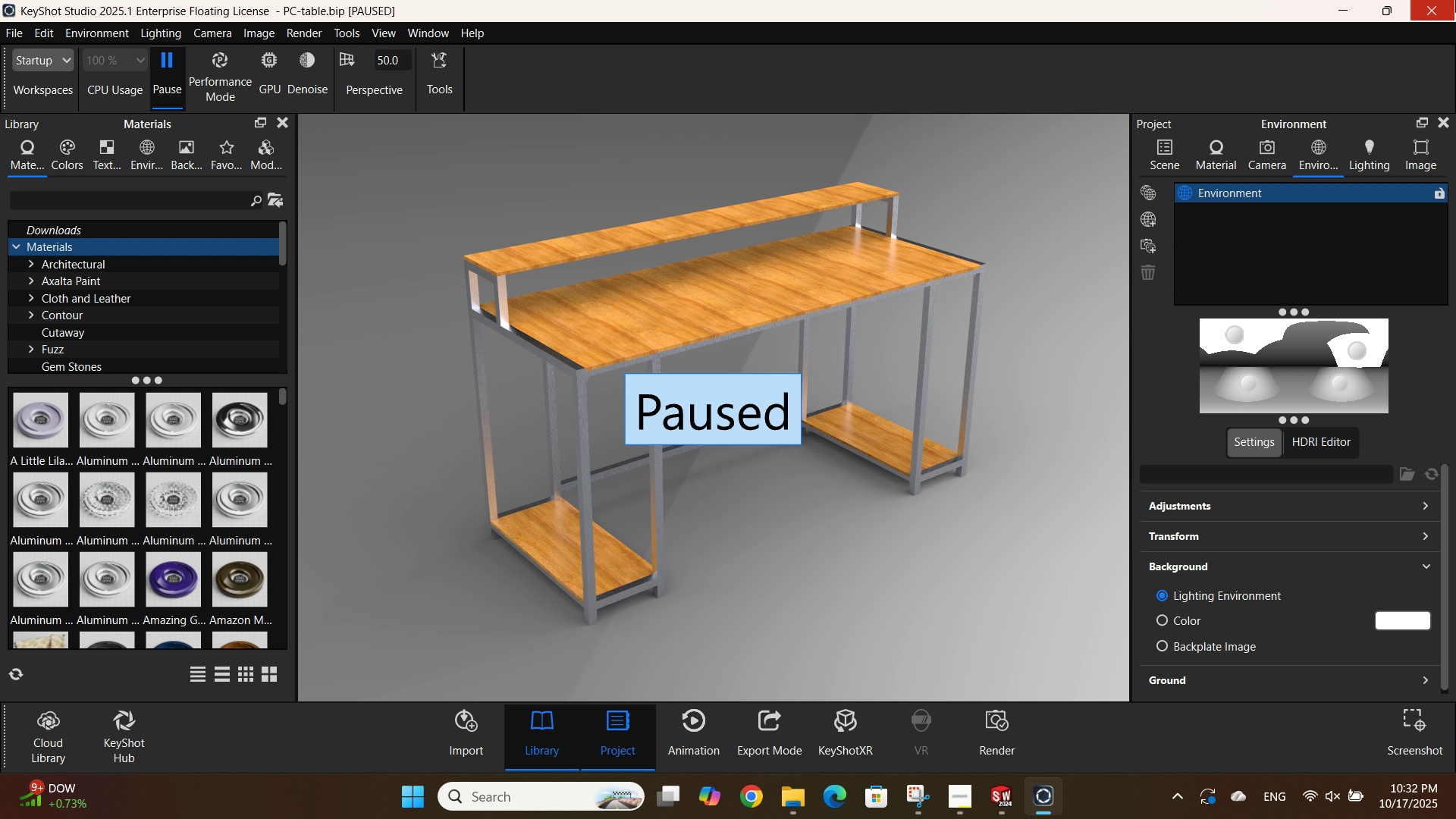 
left_click([1455, 0])
 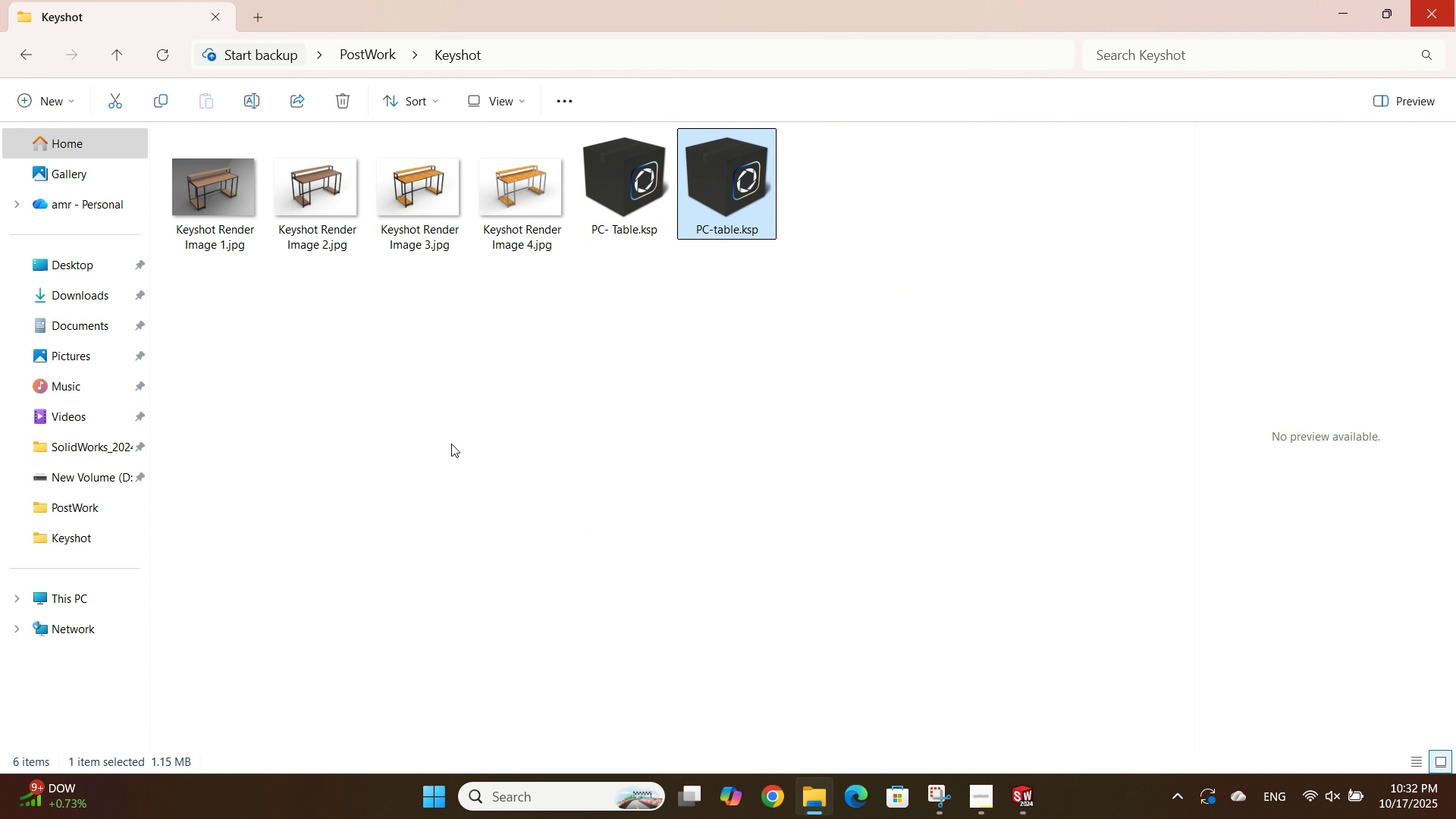 
left_click([451, 444])
 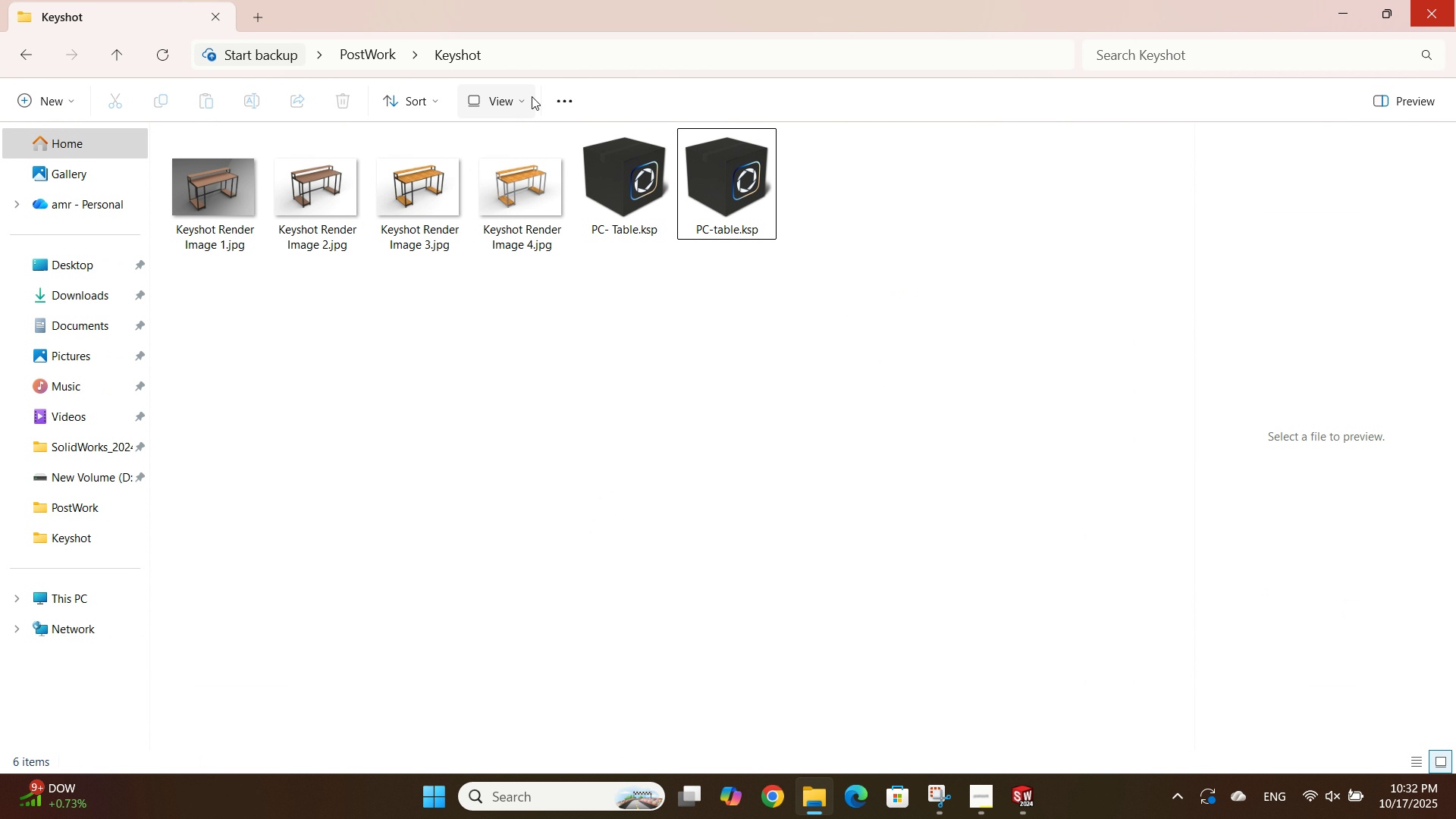 
left_click([523, 48])
 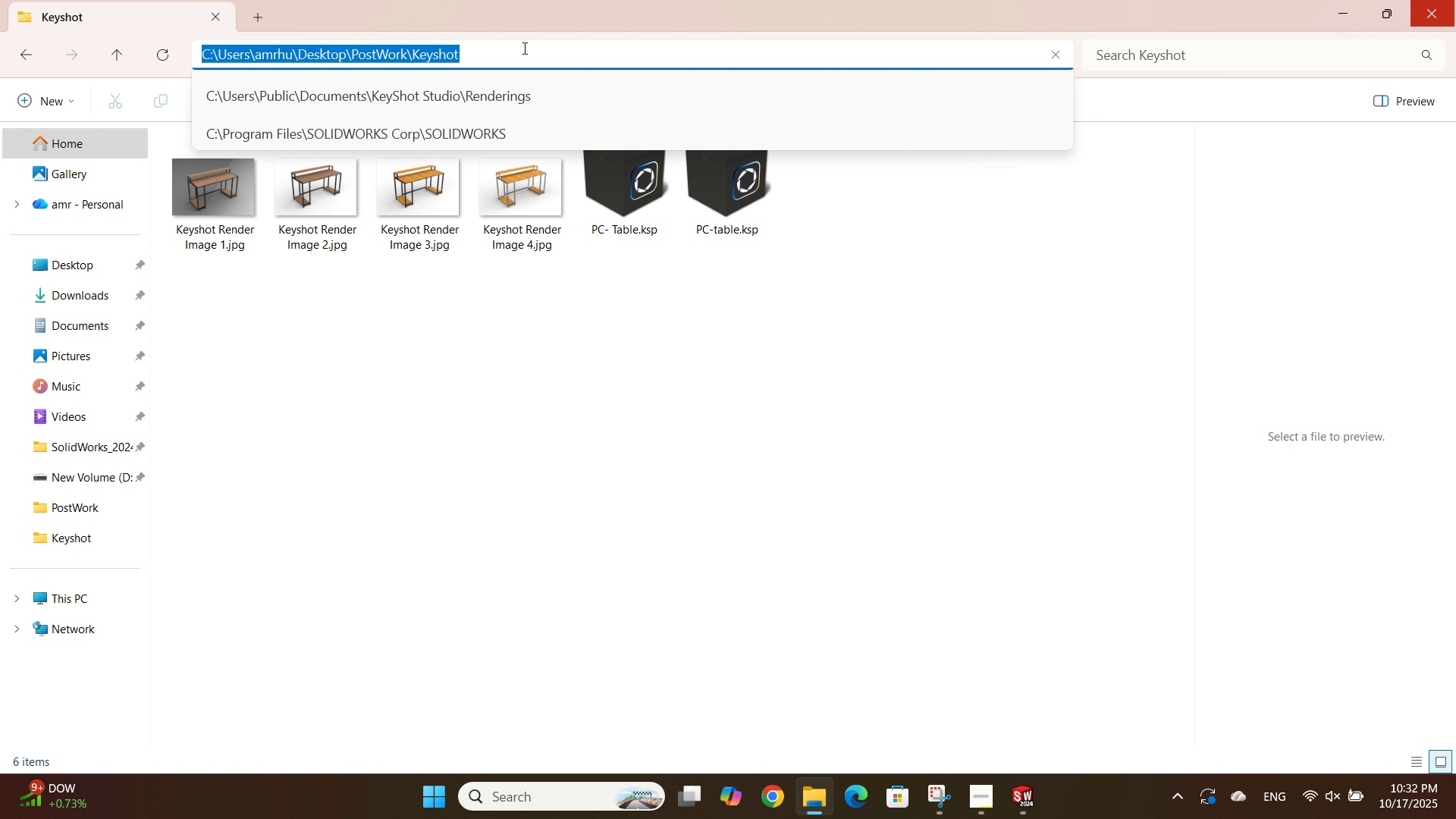 
key(Control+ControlLeft)
 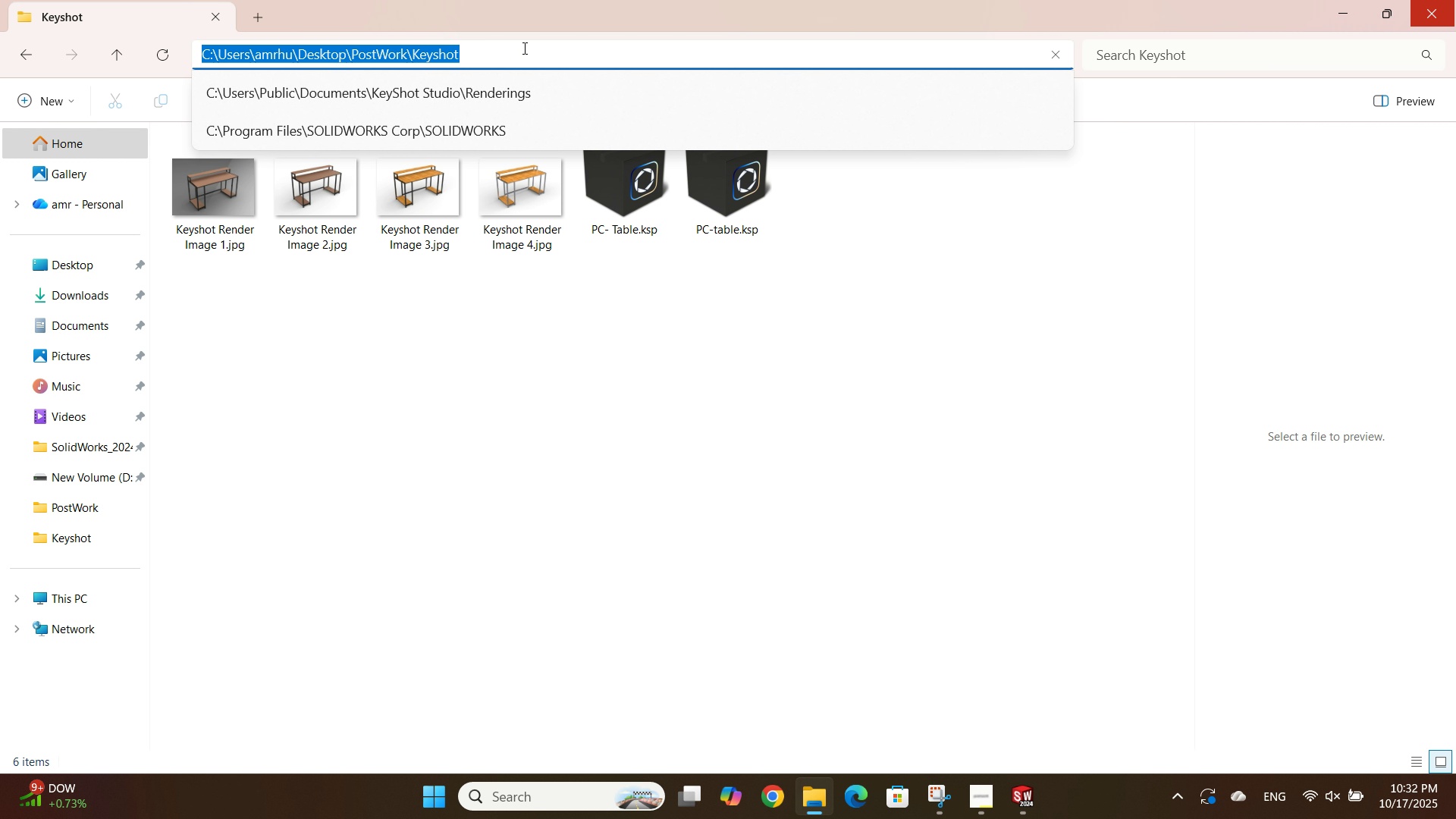 
key(Control+V)
 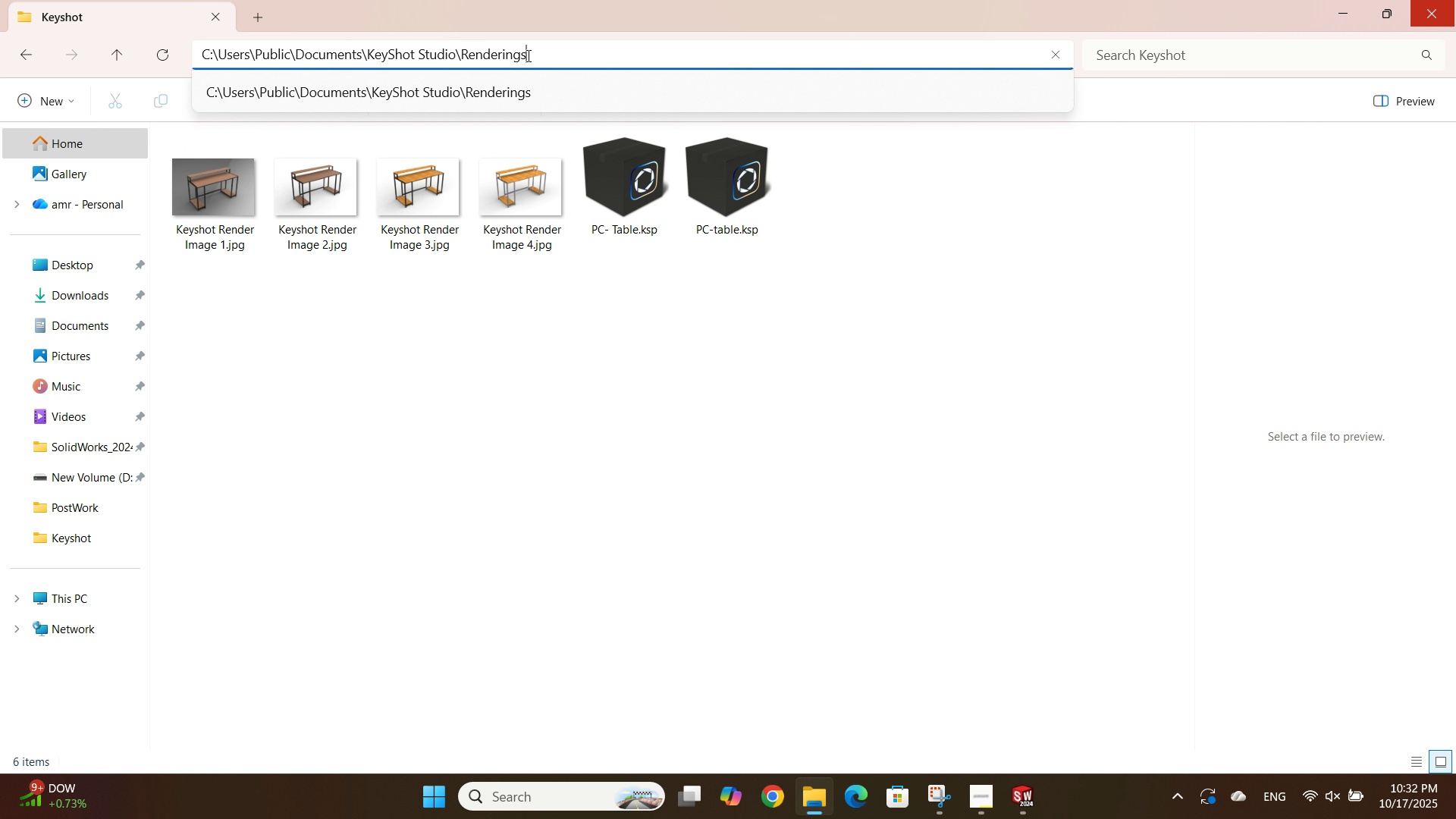 
key(Enter)
 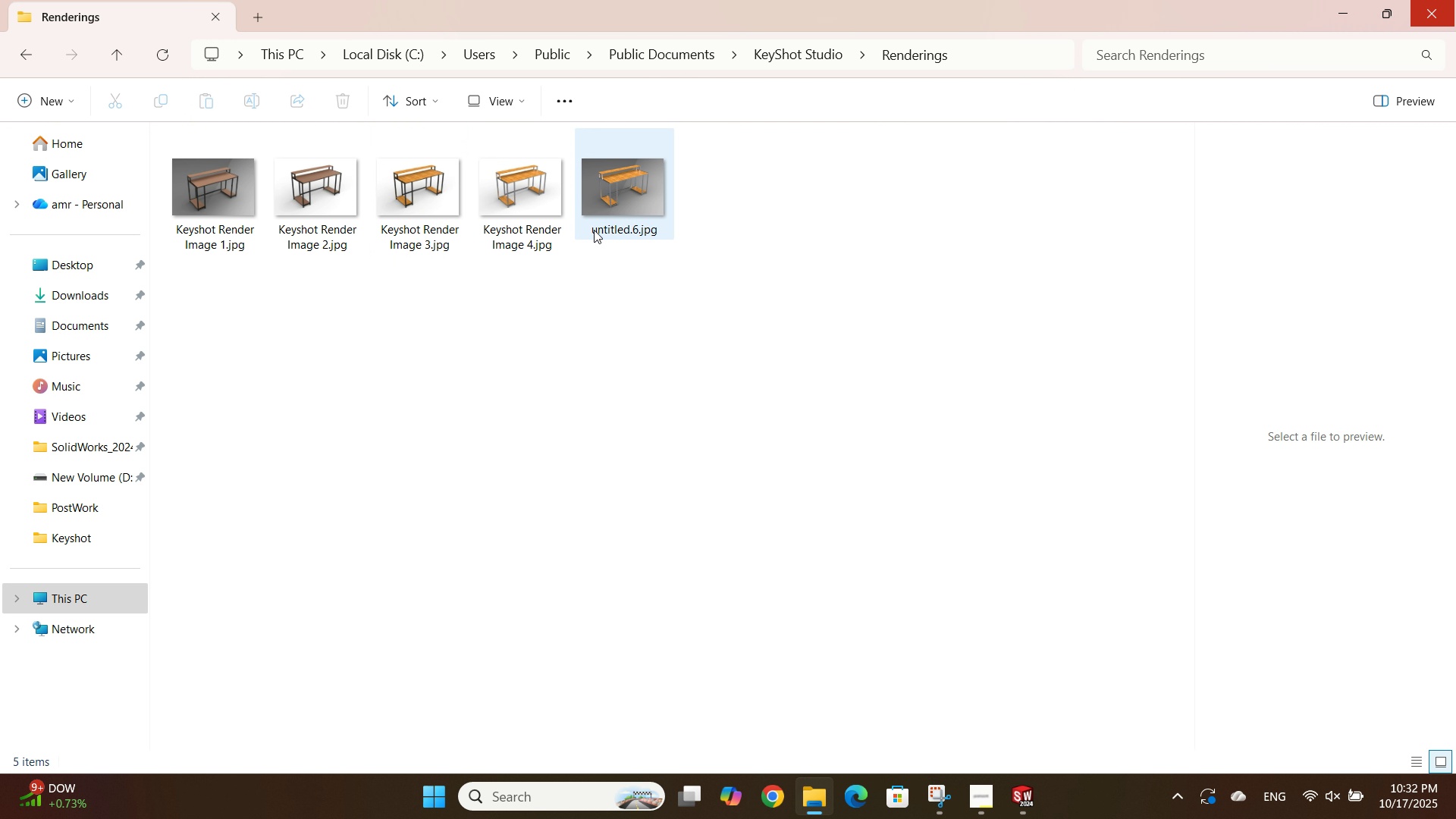 
left_click([522, 232])
 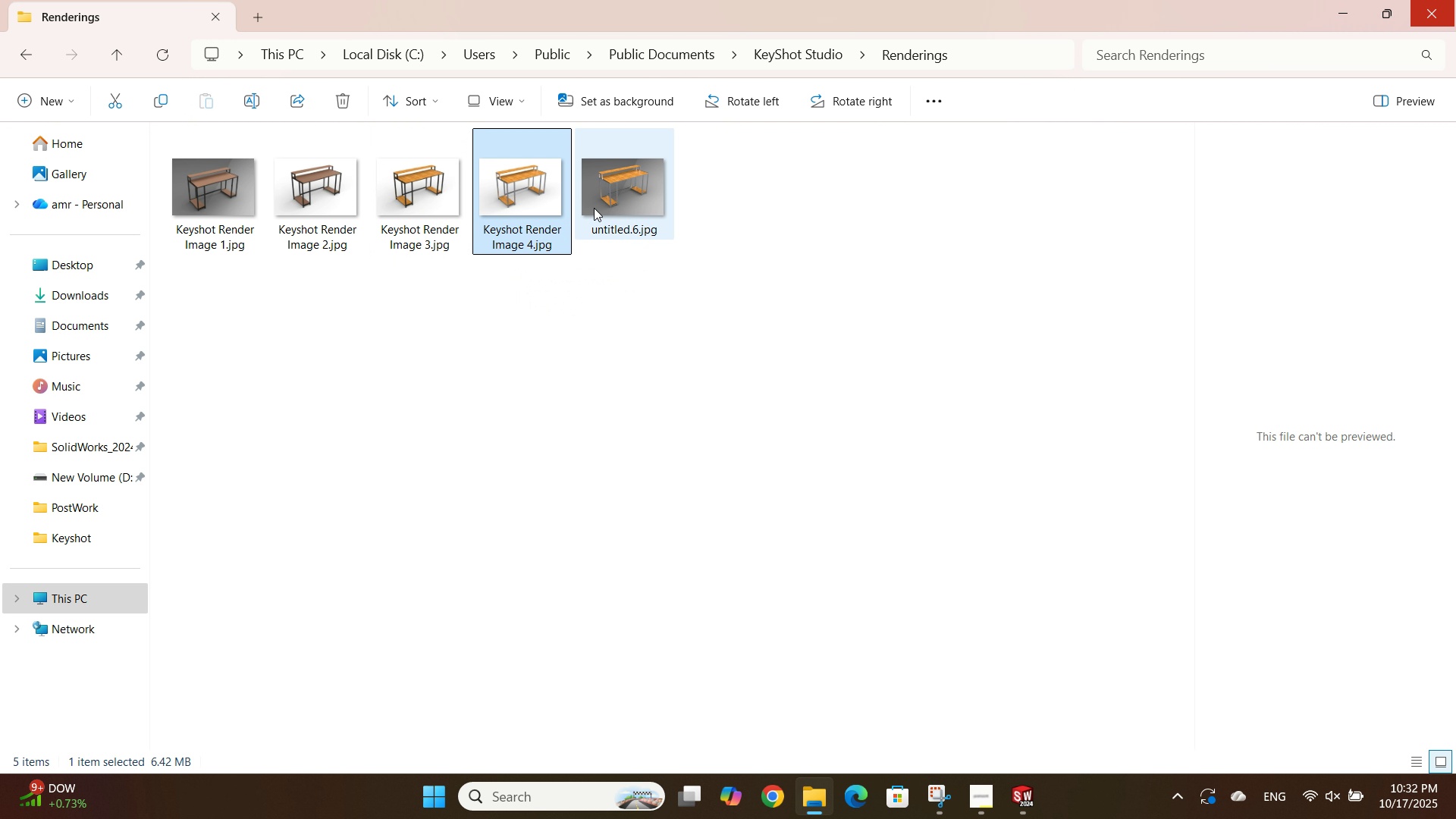 
left_click([617, 208])
 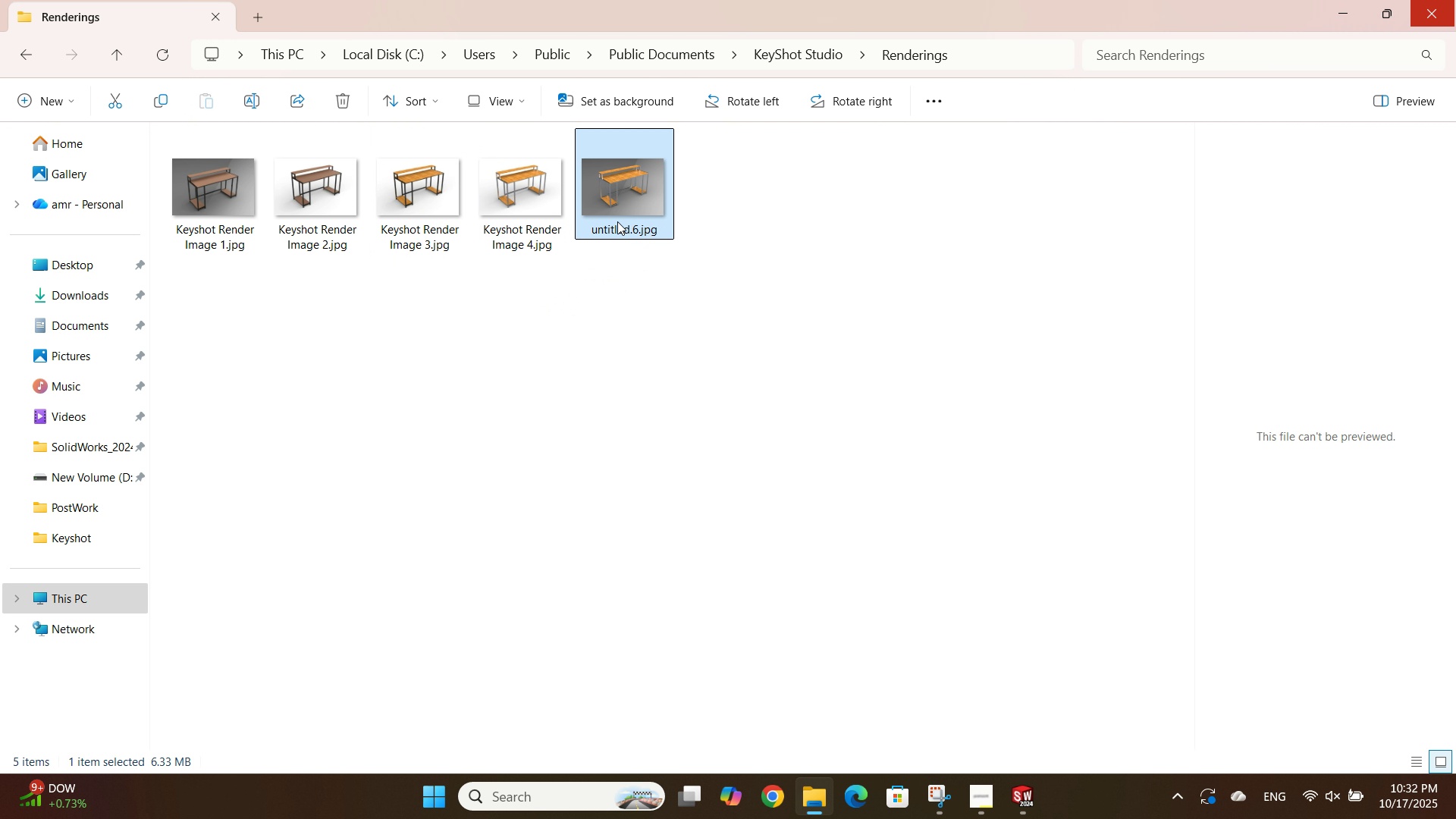 
key(Control+C)
 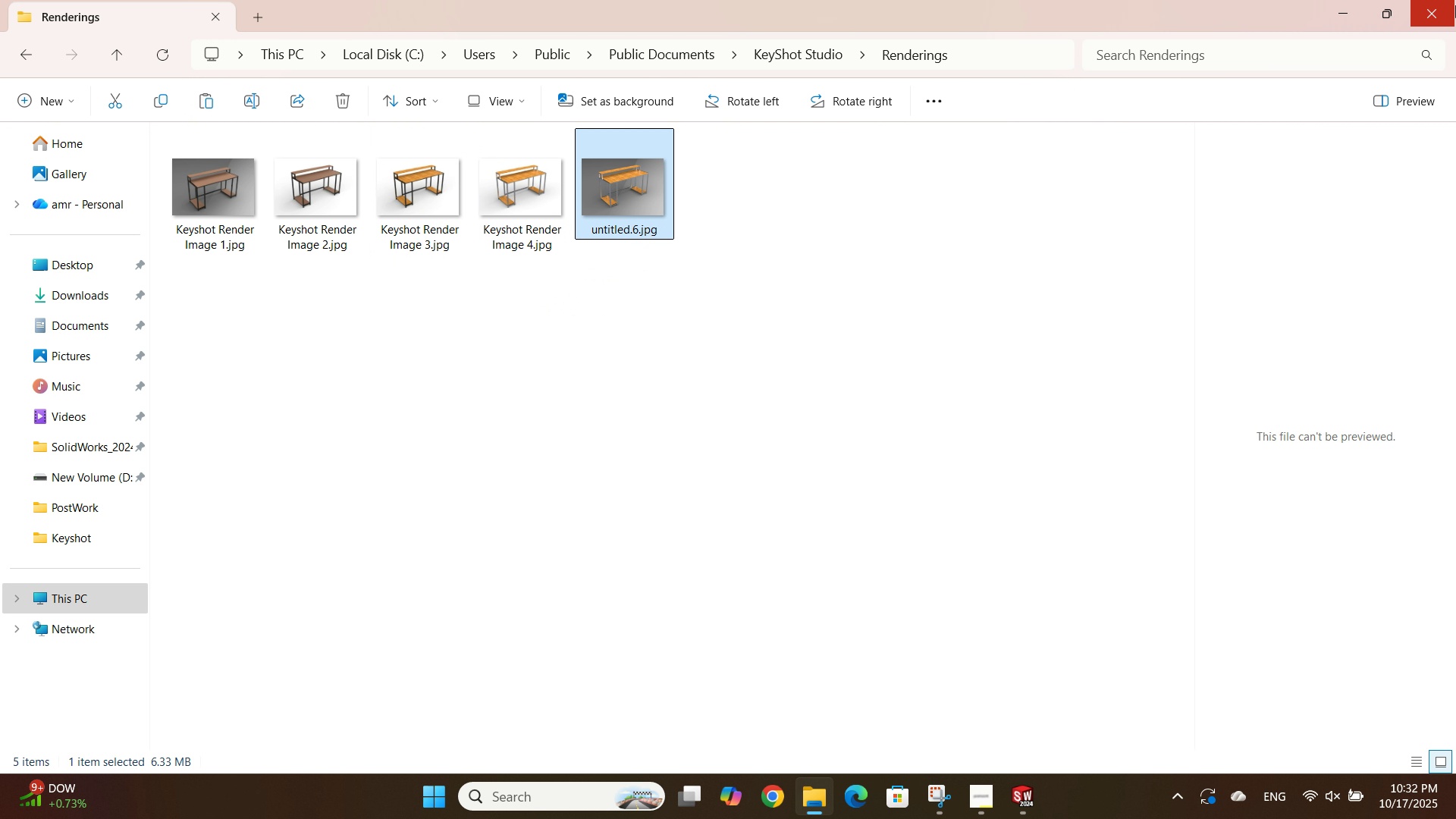 
left_click([1439, 13])
 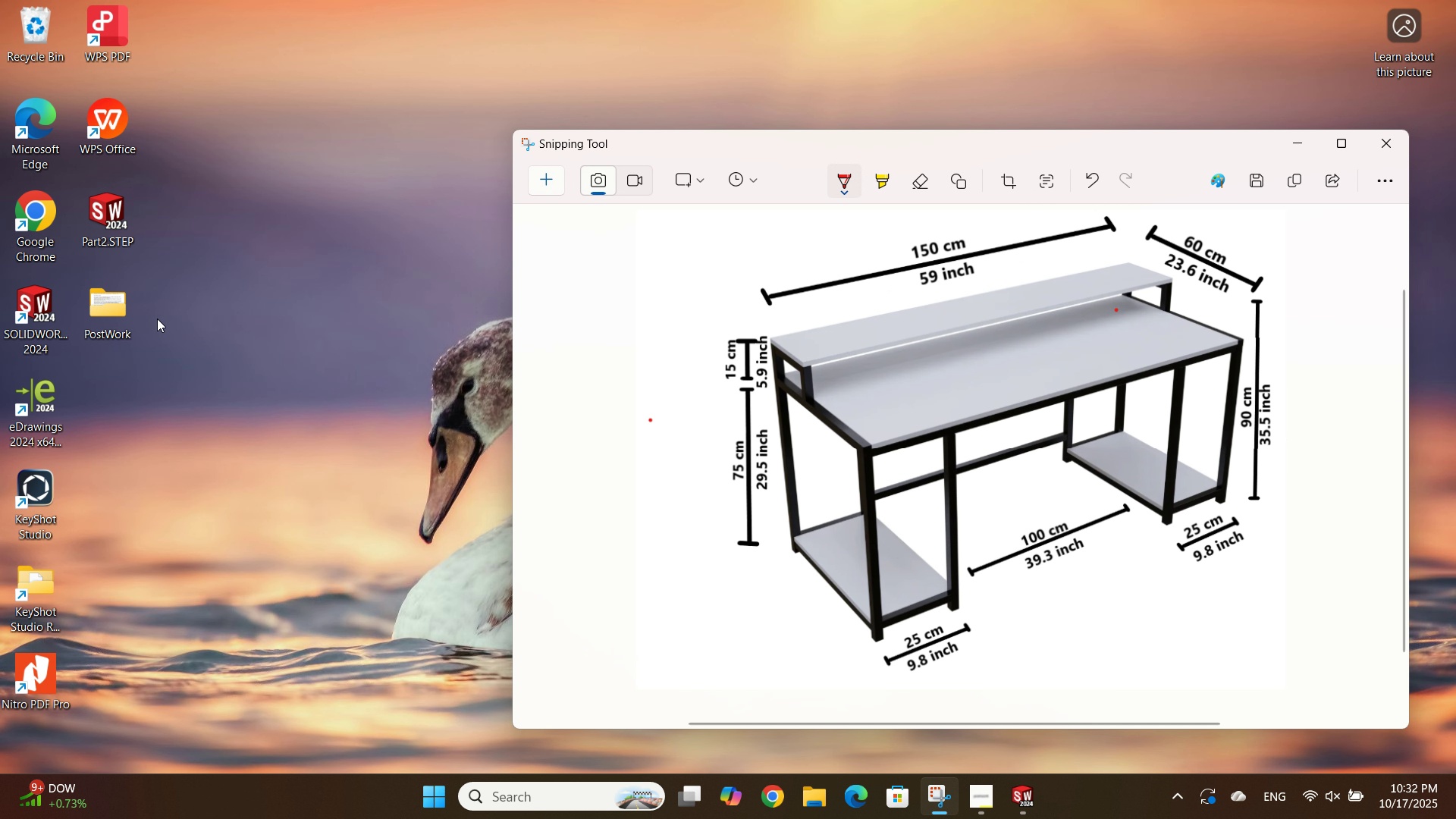 
double_click([127, 318])
 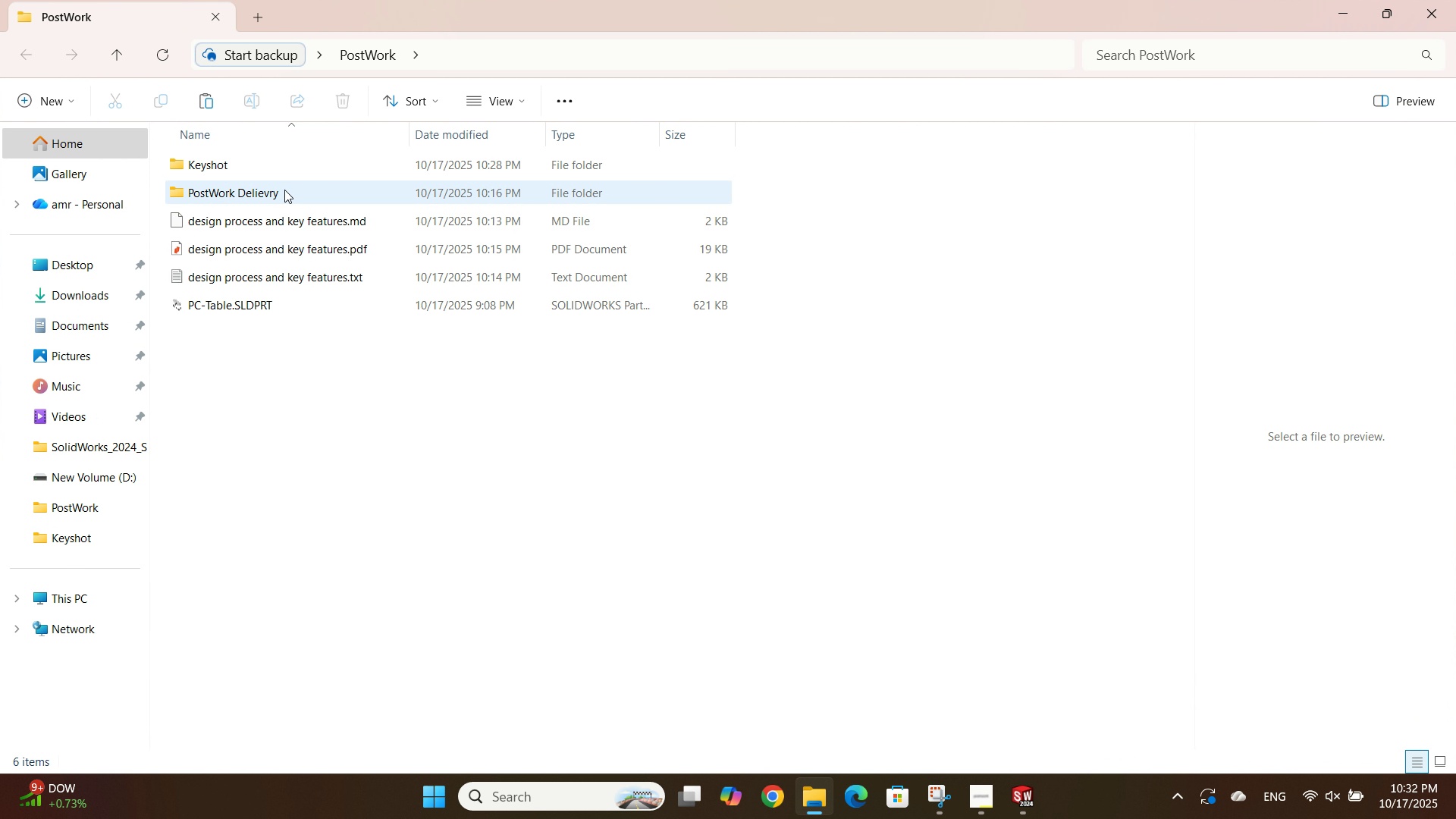 
double_click([284, 190])
 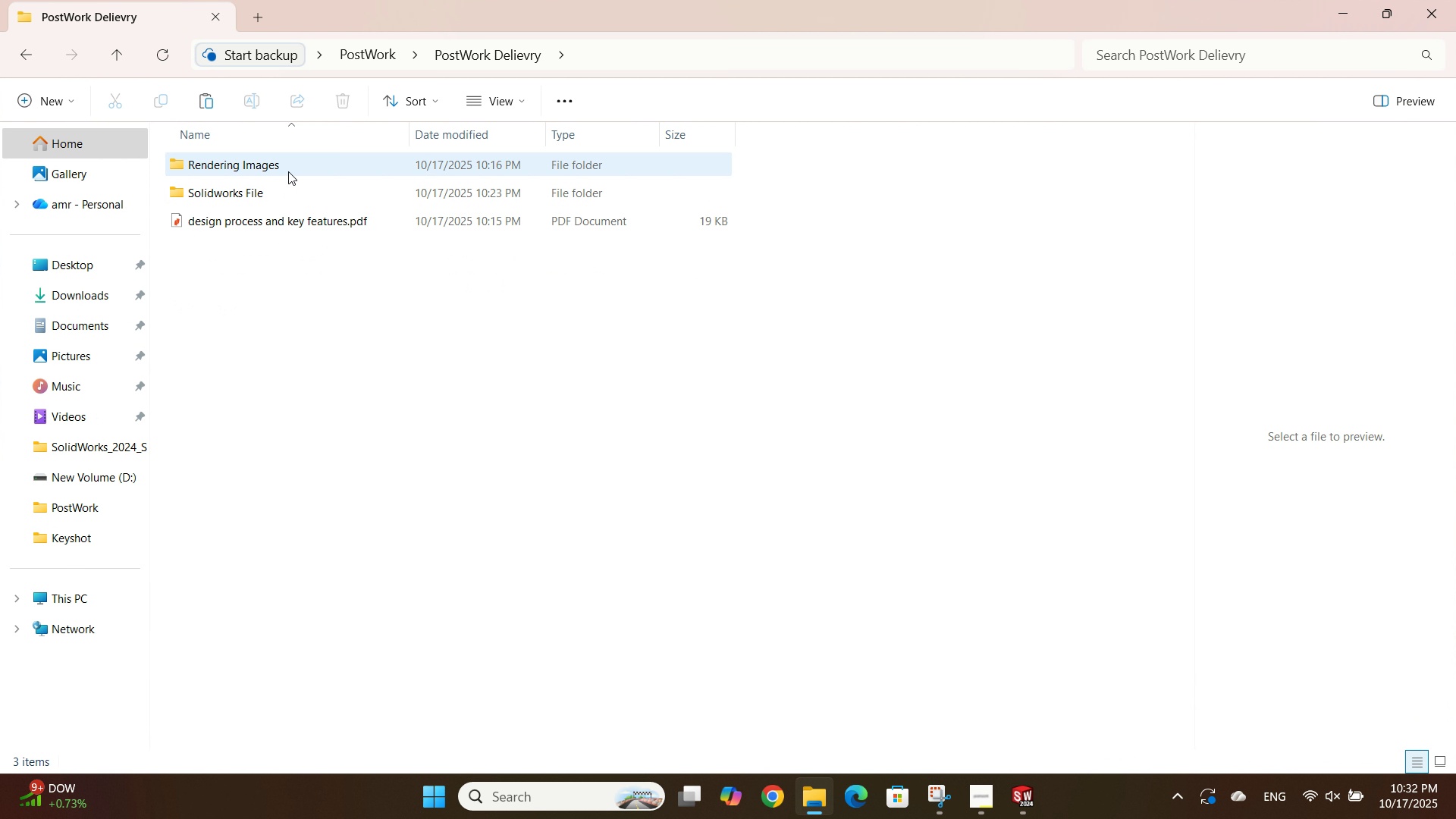 
double_click([288, 171])
 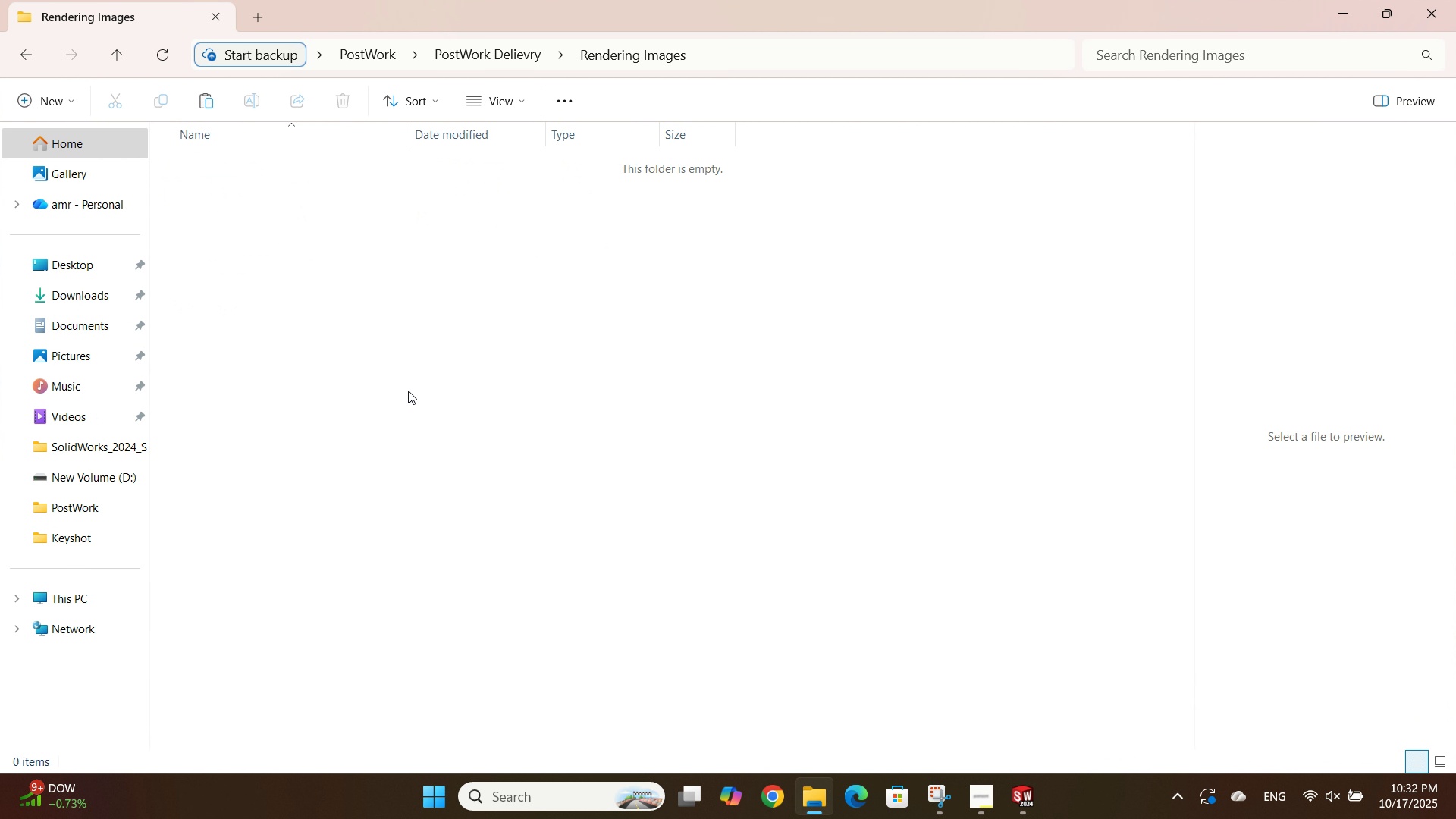 
left_click([408, 391])
 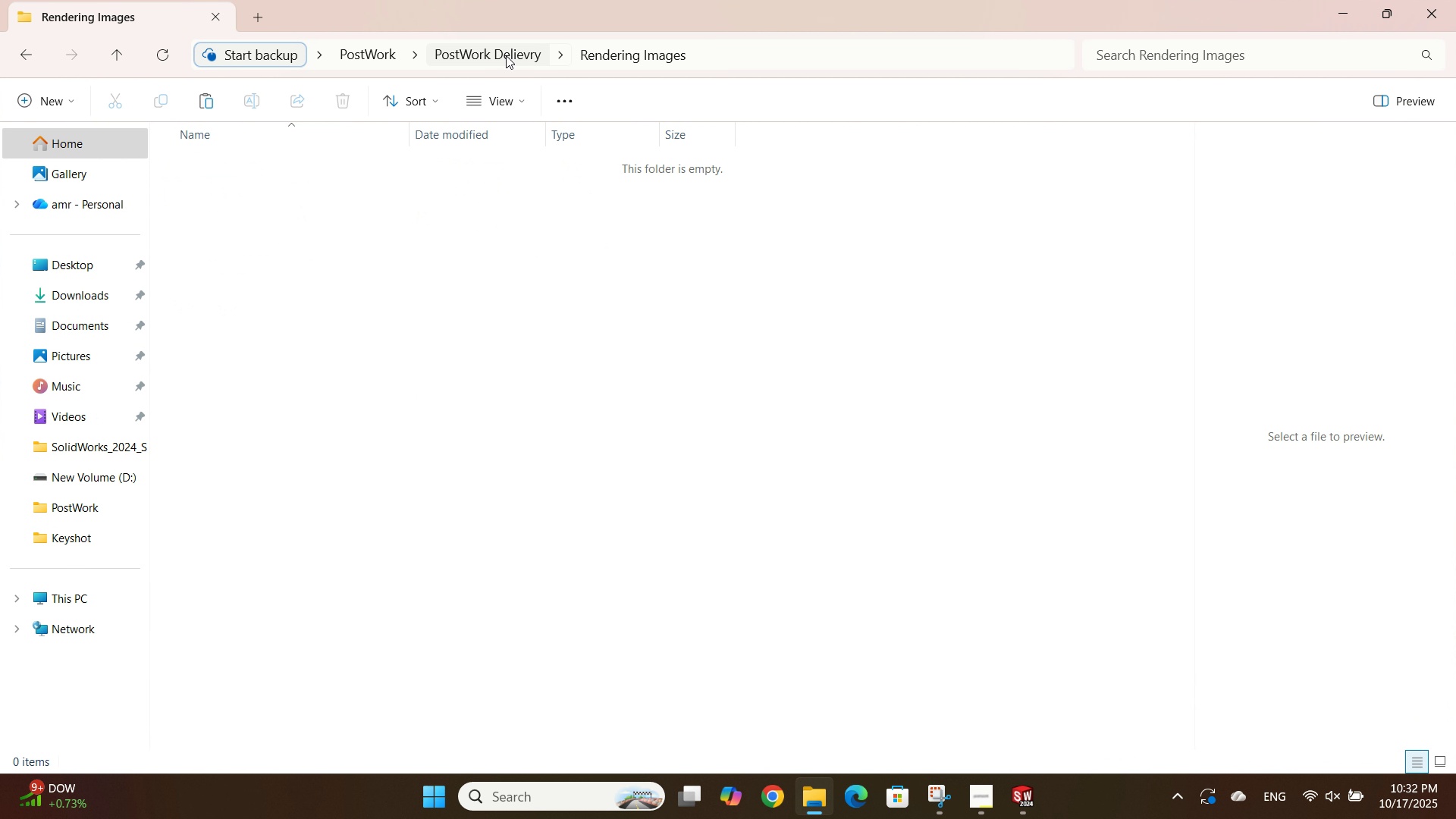 
left_click([506, 55])
 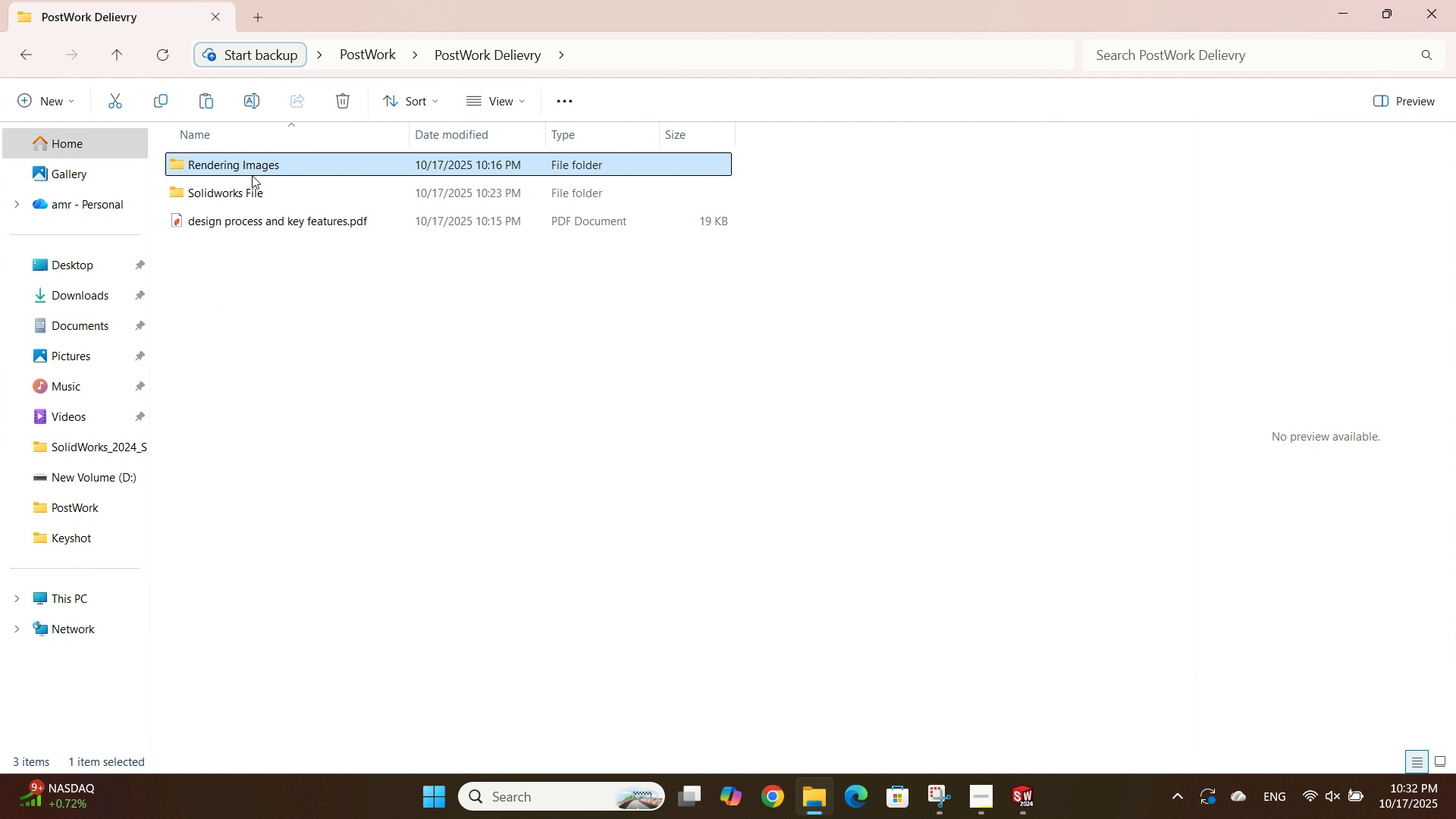 
double_click([250, 176])
 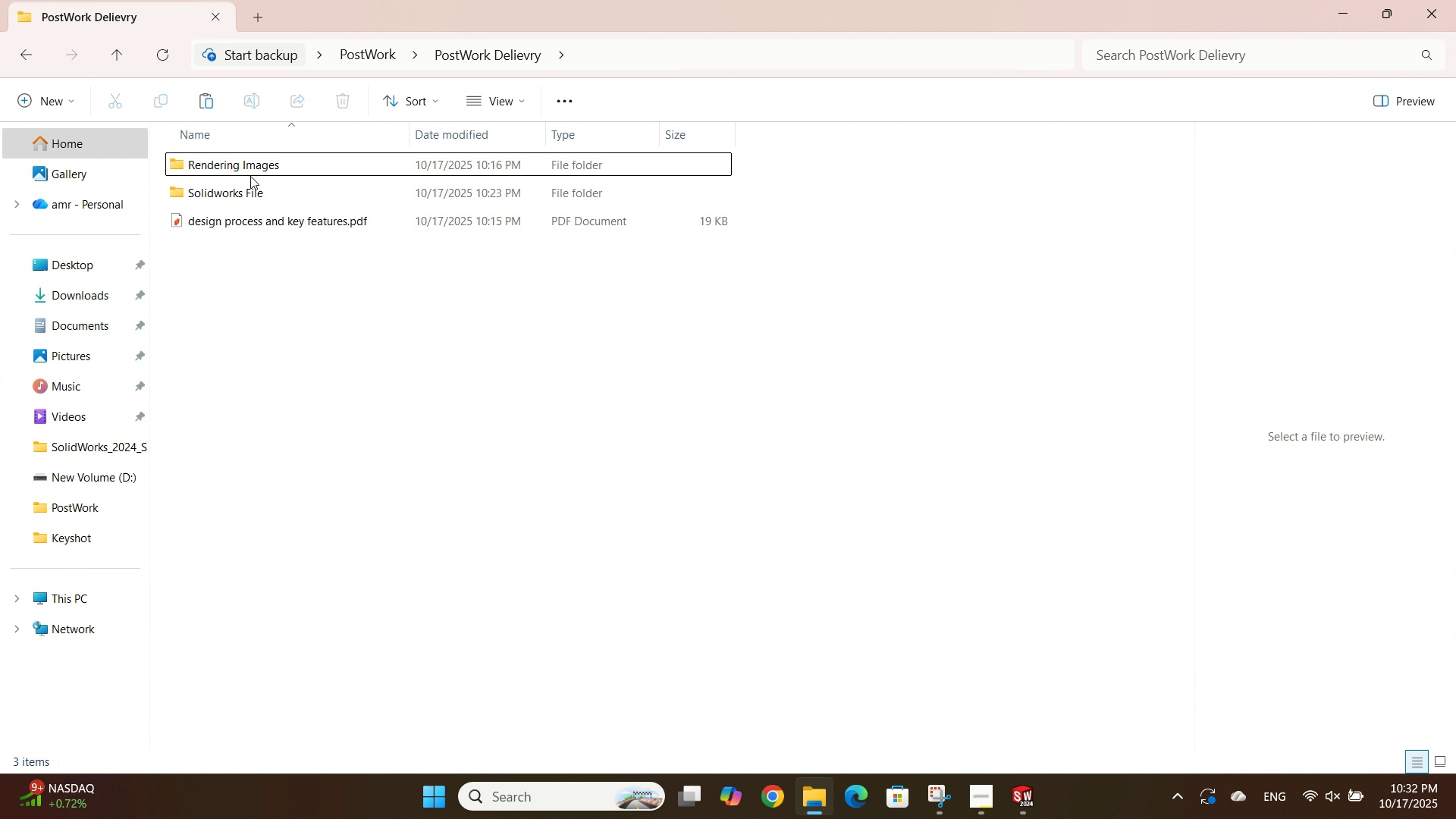 
triple_click([250, 176])
 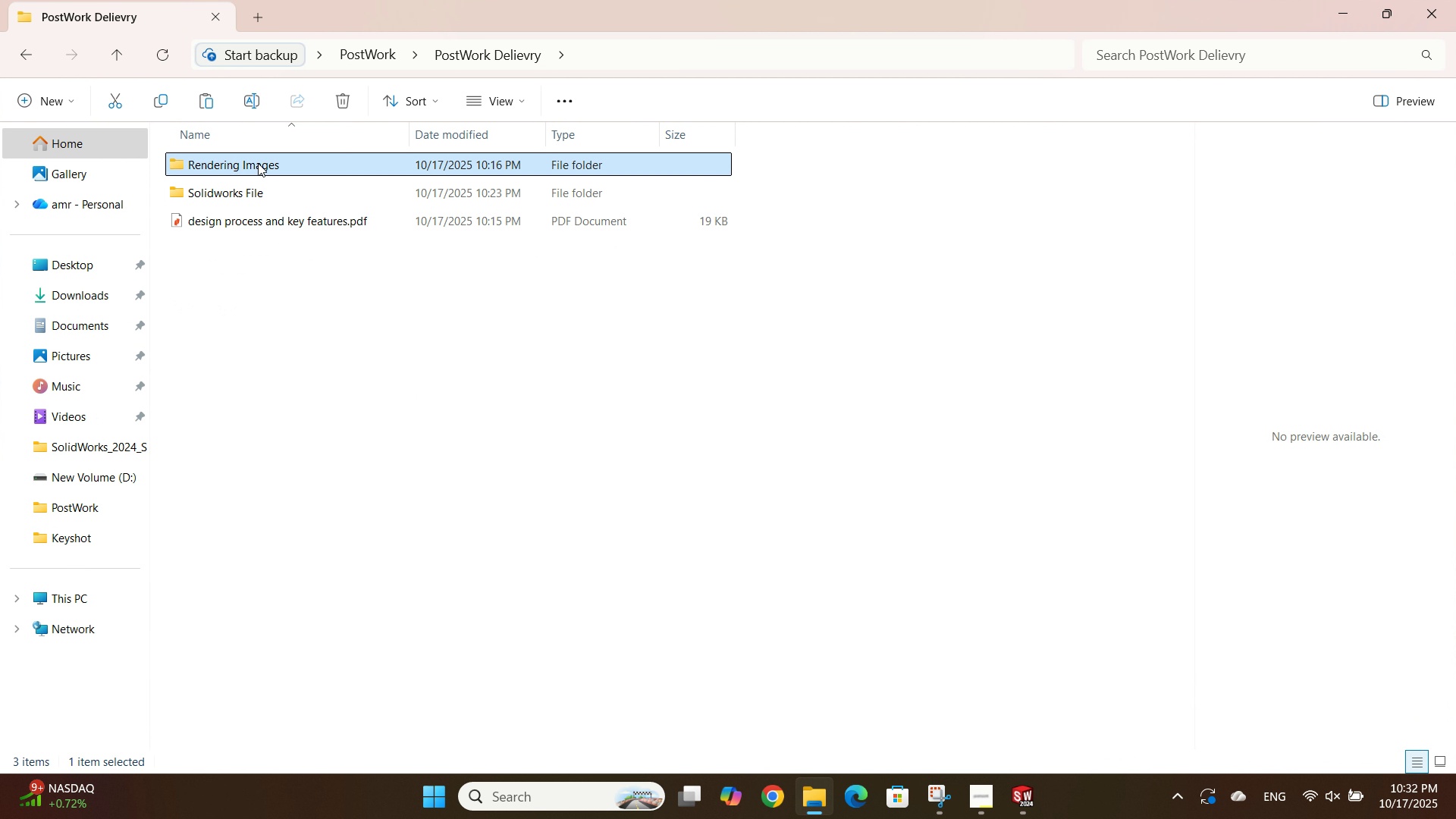 
triple_click([258, 163])
 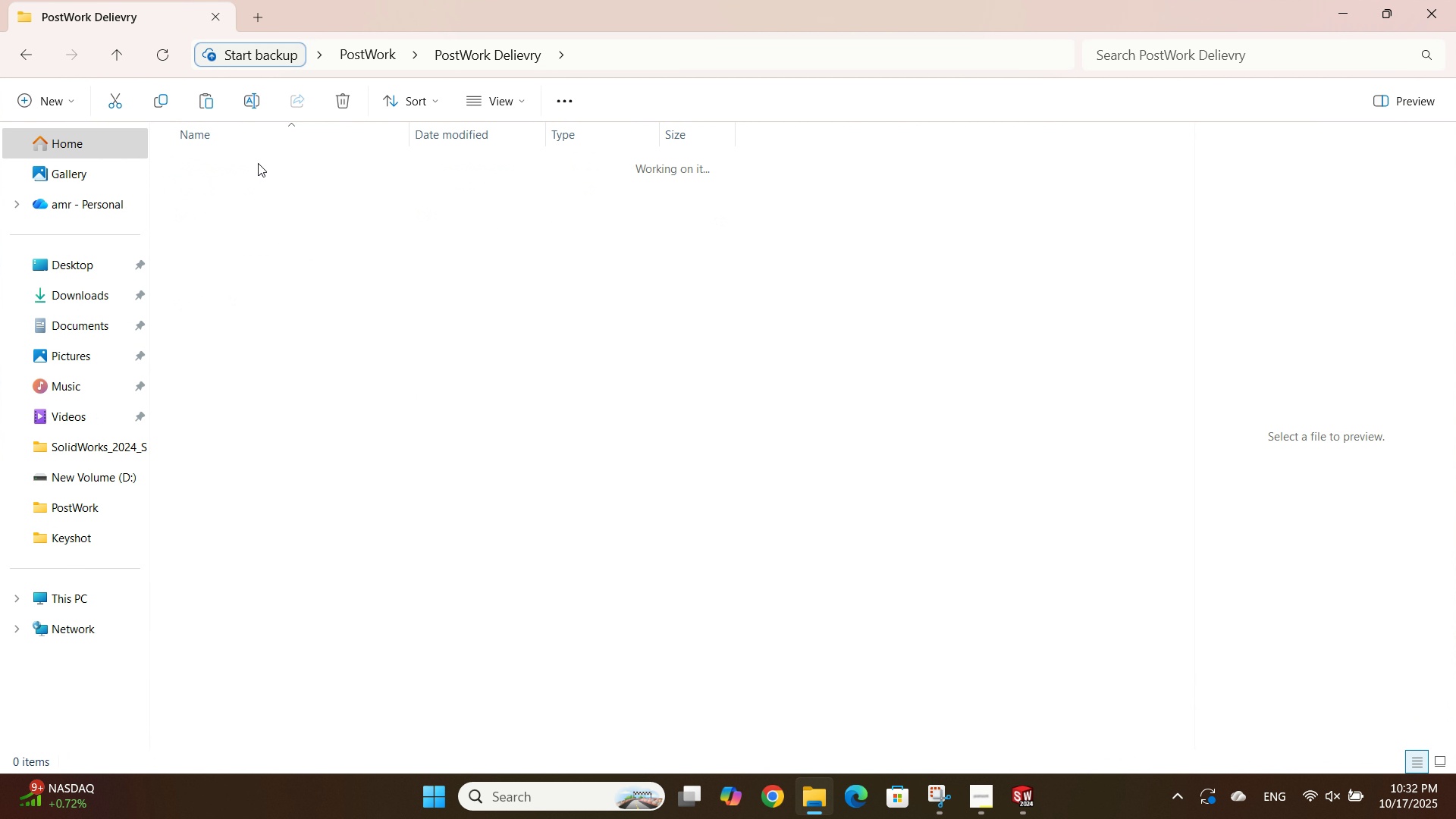 
triple_click([258, 163])
 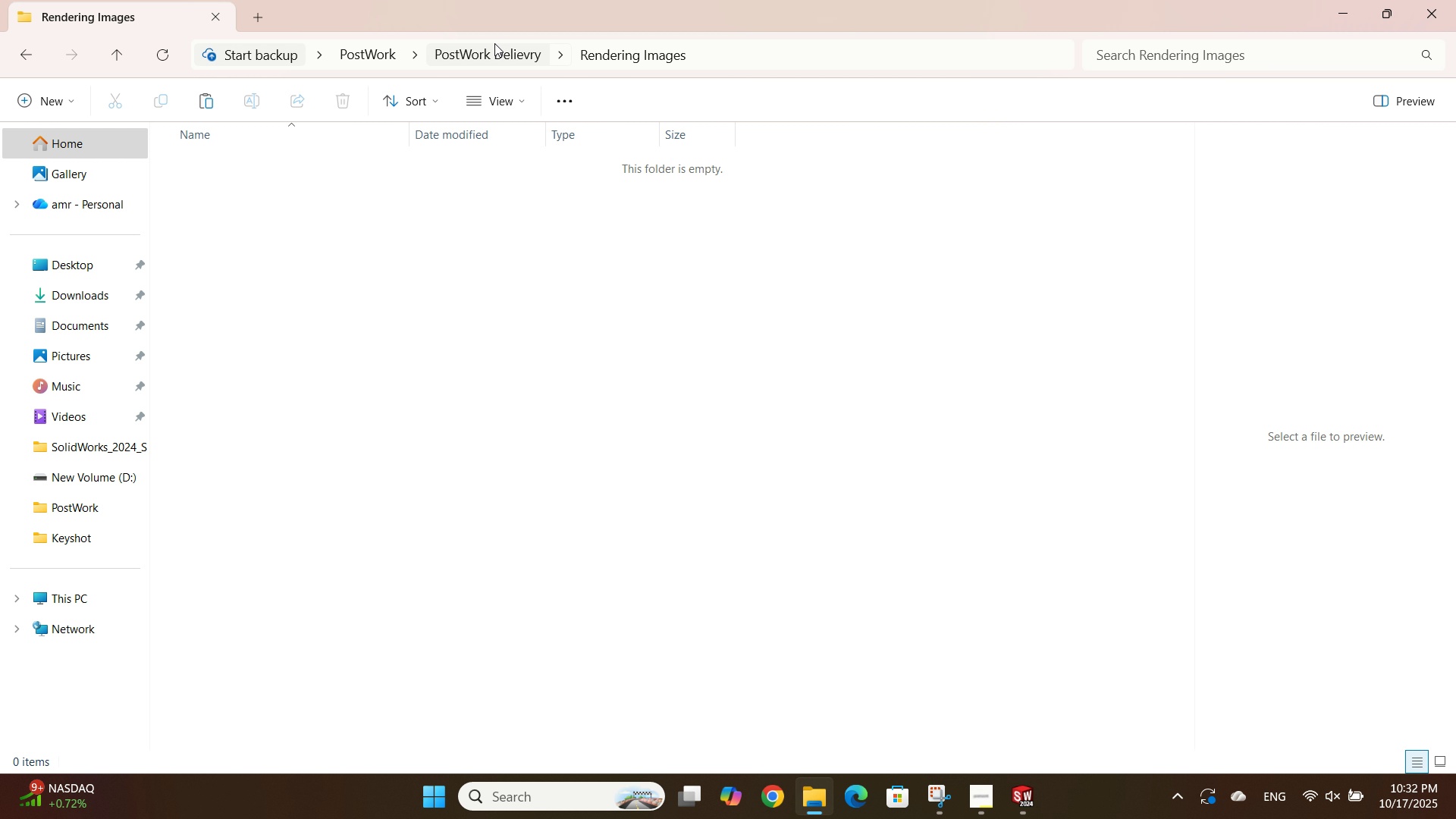 
left_click([494, 43])
 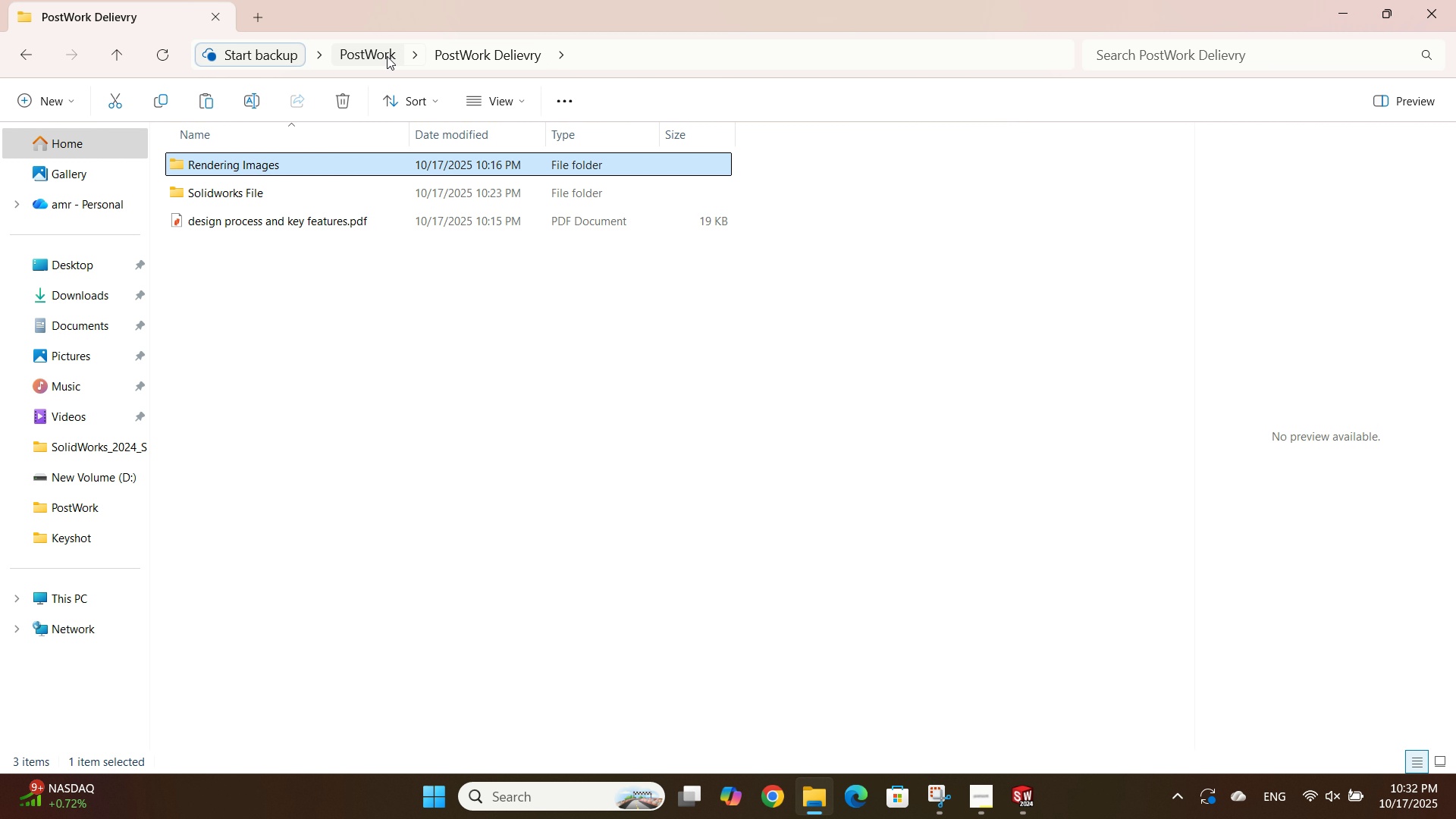 
left_click([387, 56])
 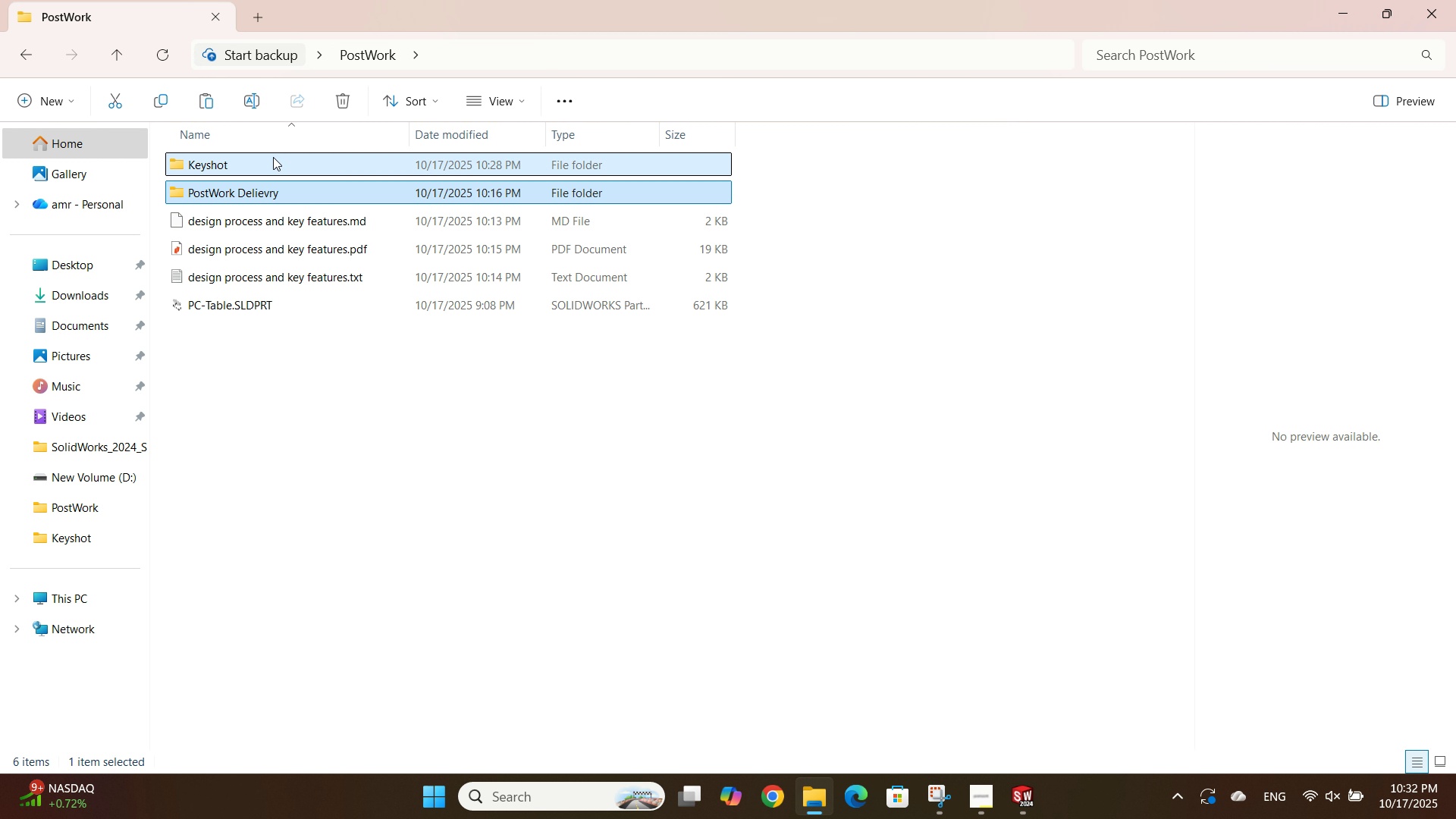 
double_click([273, 157])
 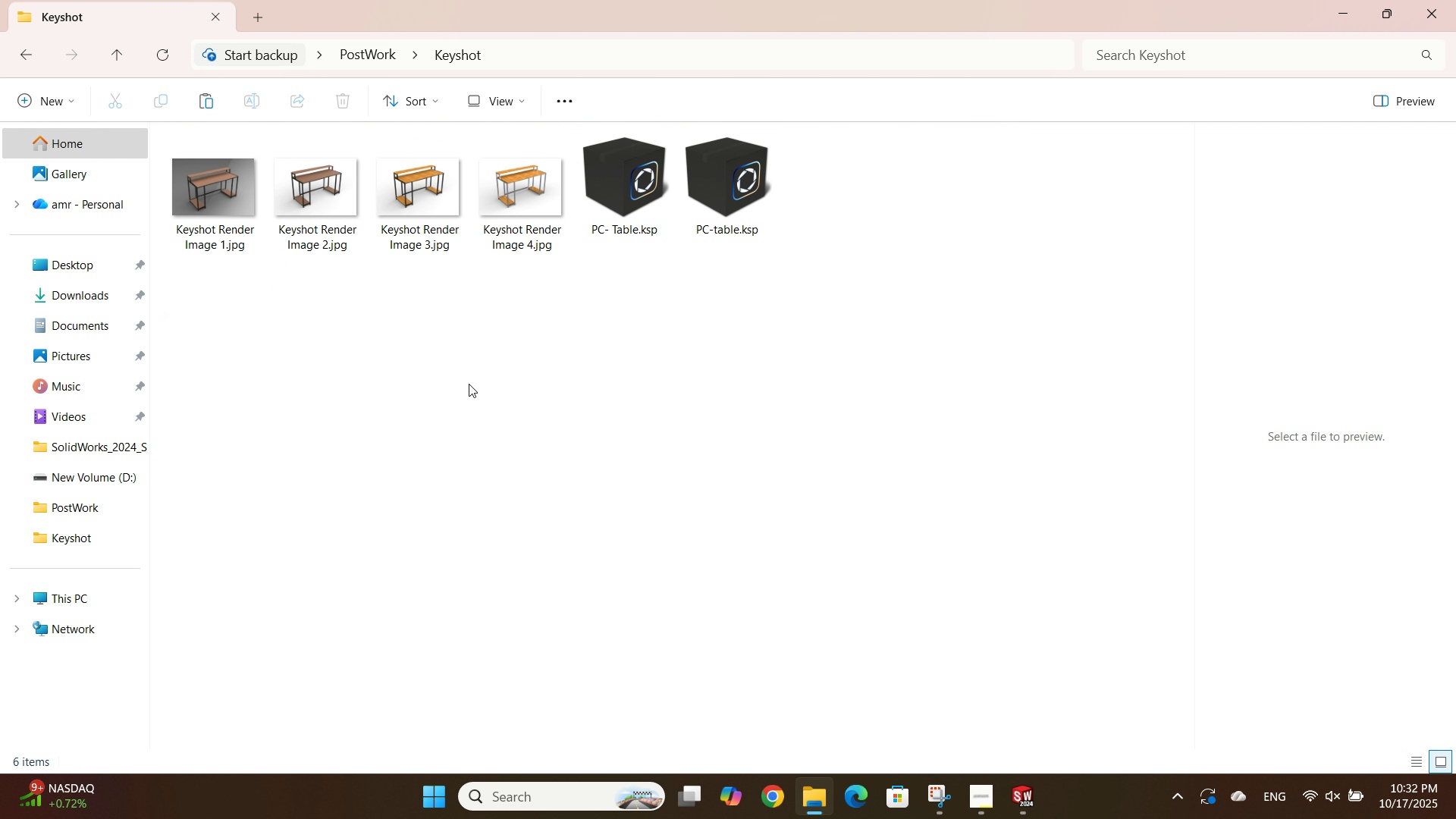 
key(Control+V)
 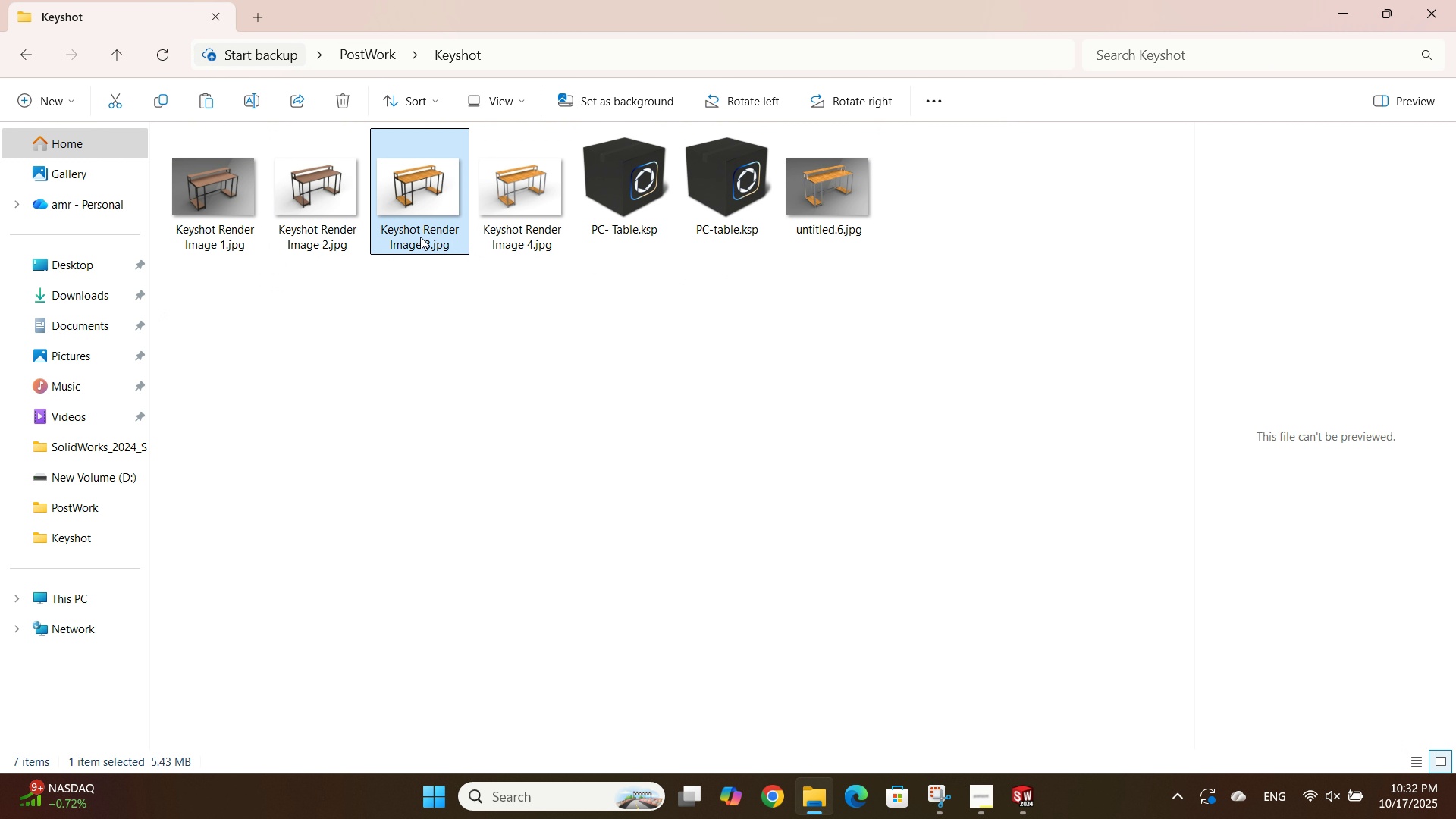 
double_click([405, 249])
 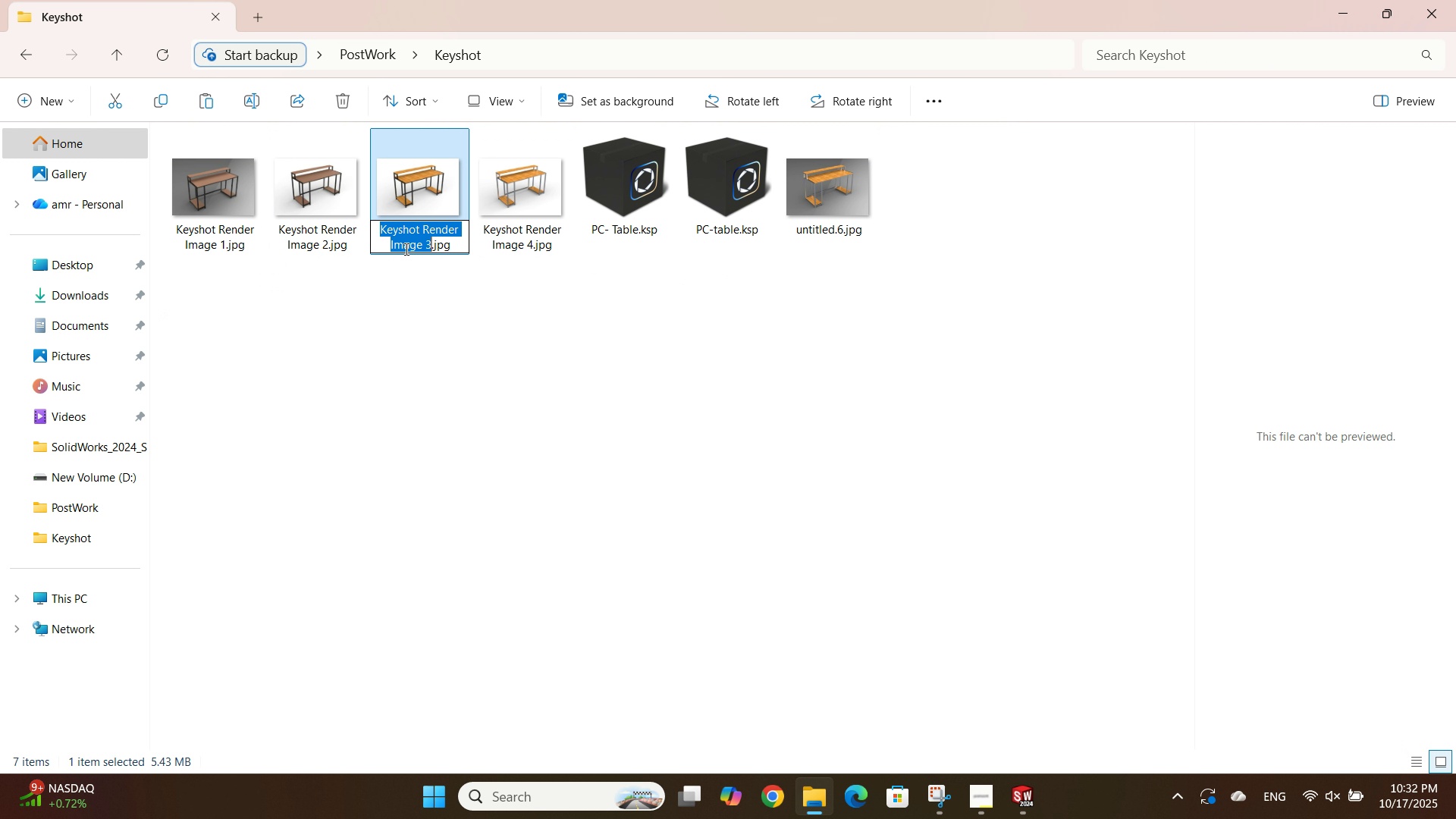 
key(Control+C)
 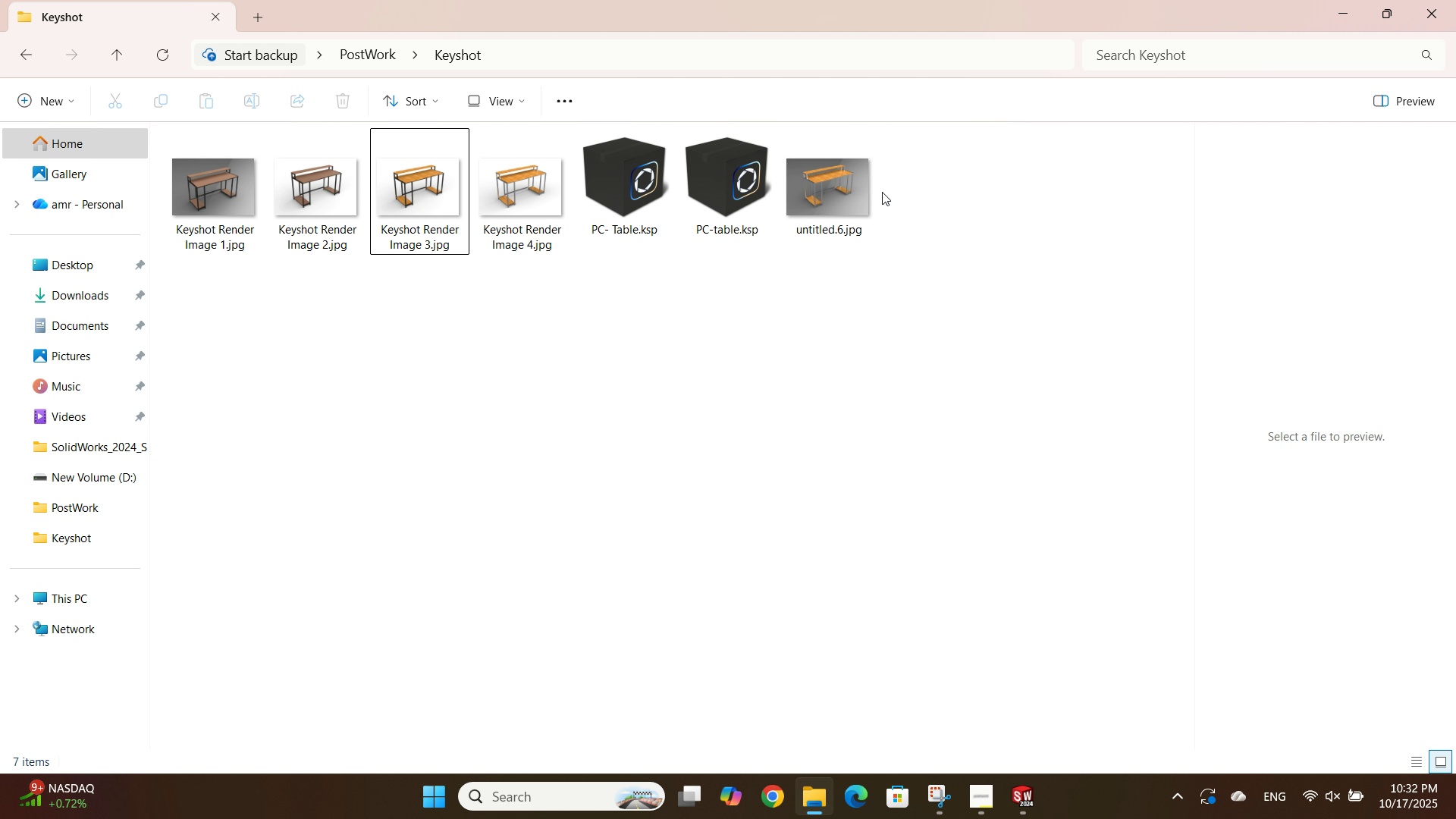 
wait(5.85)
 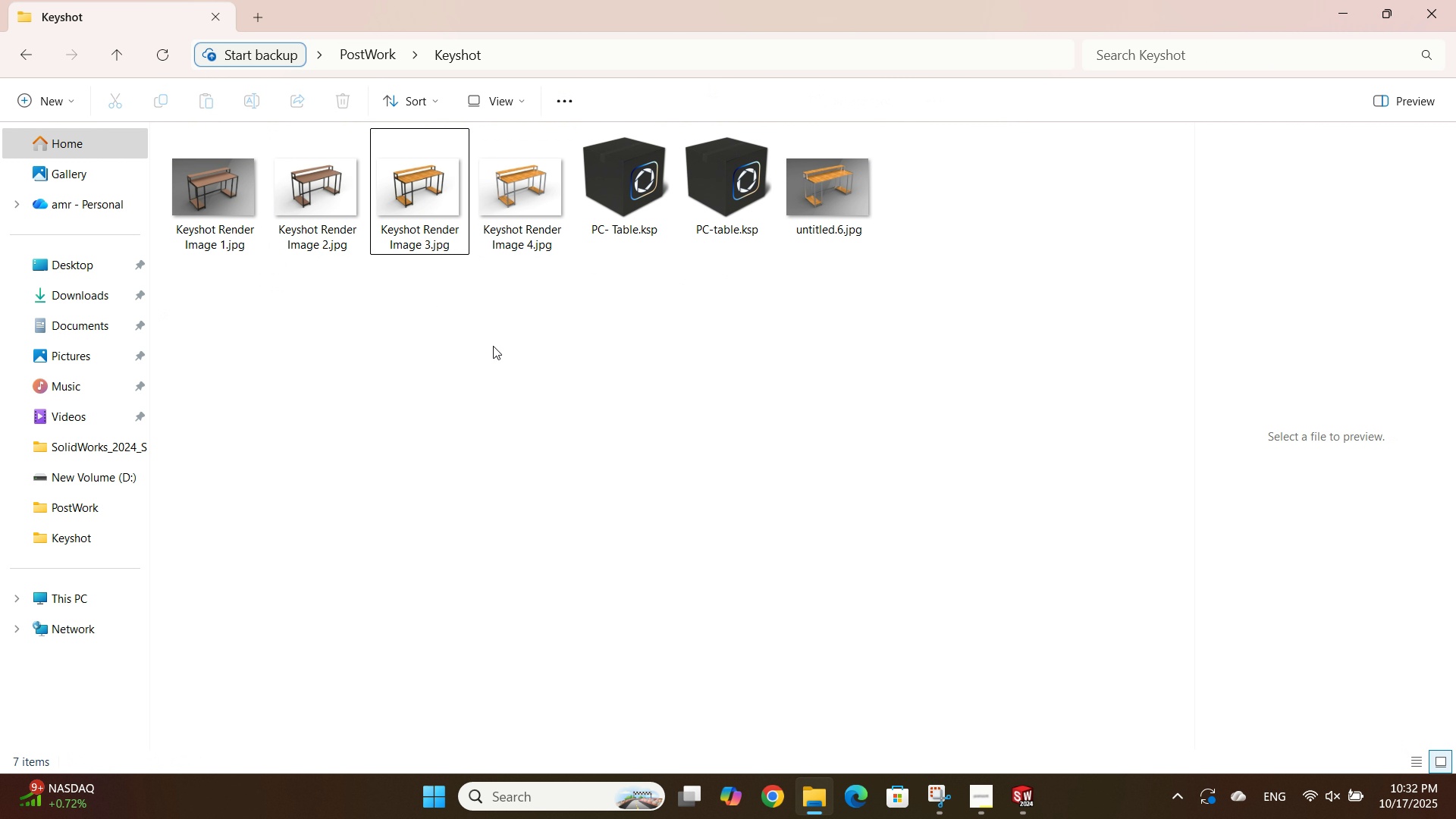 
left_click([562, 226])
 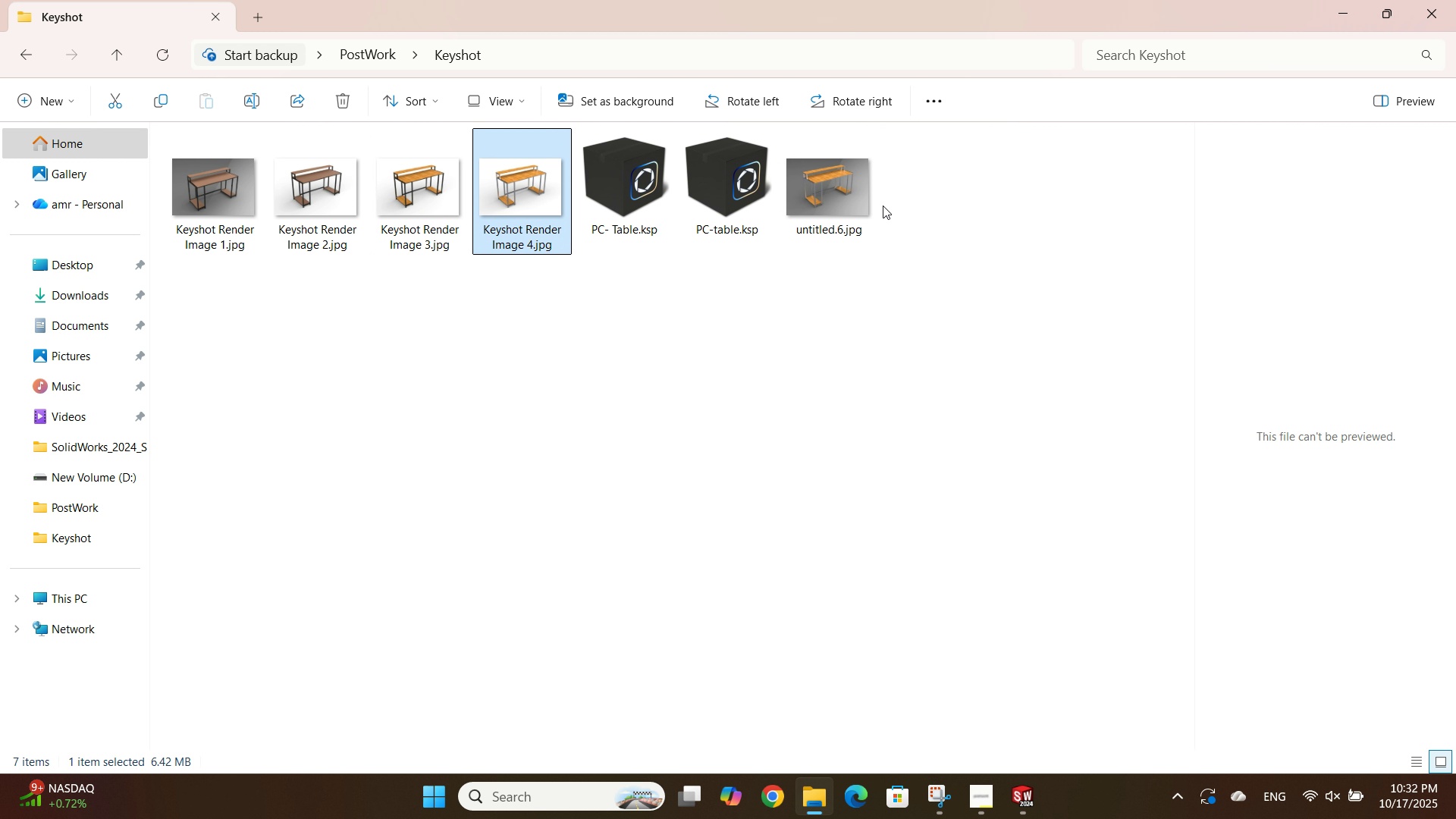 
left_click([883, 206])
 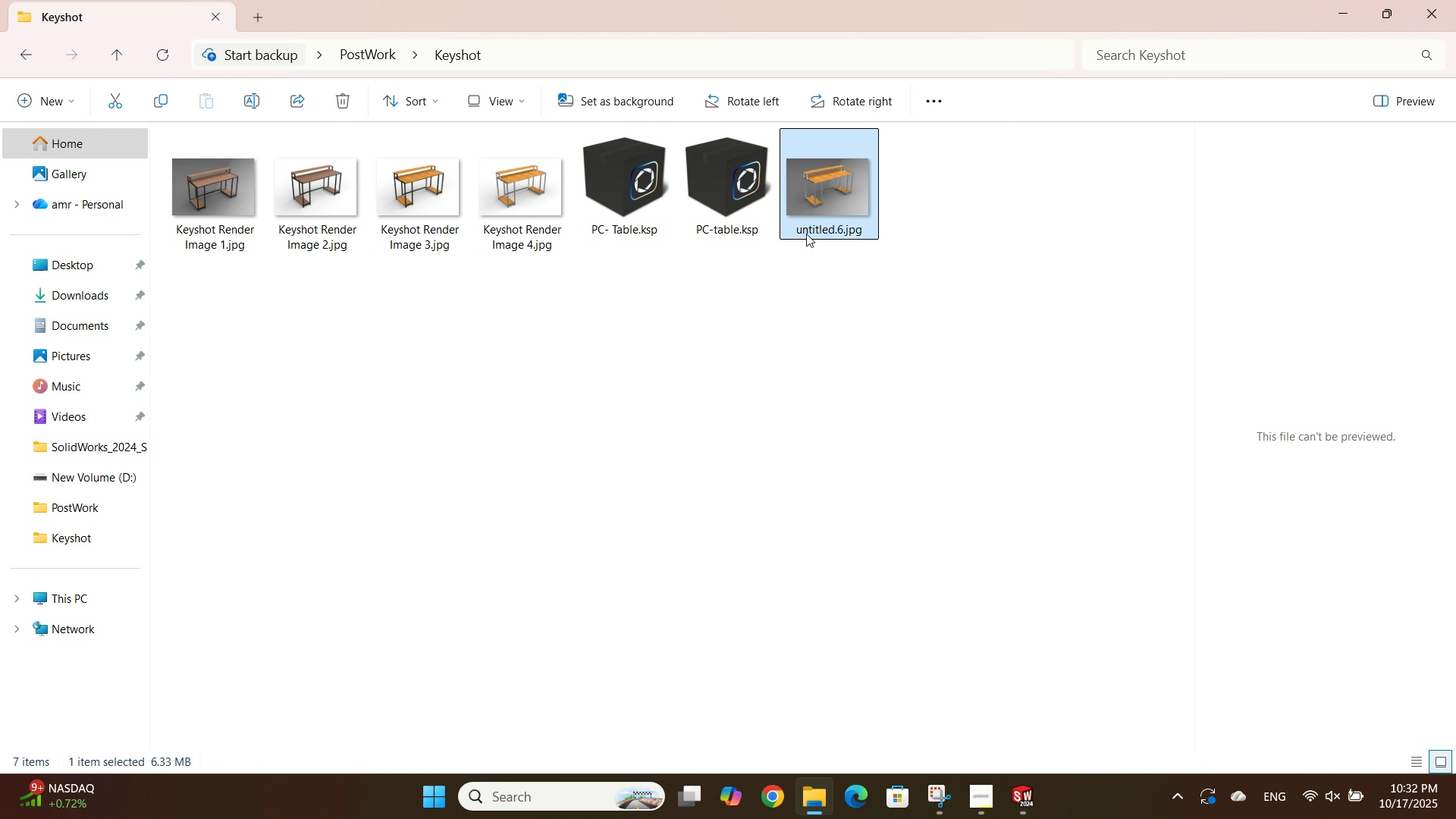 
left_click([806, 234])
 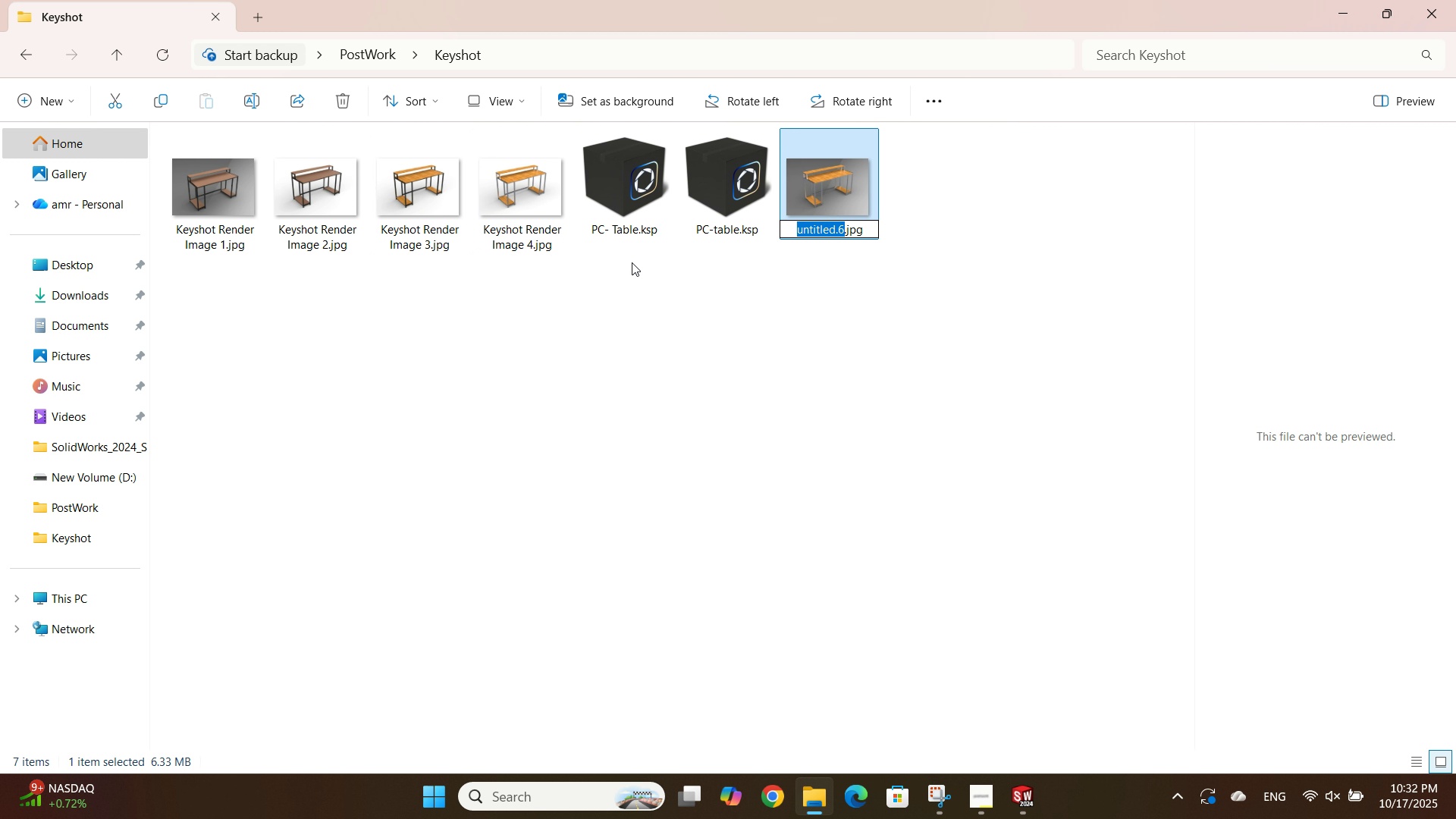 
left_click([533, 208])
 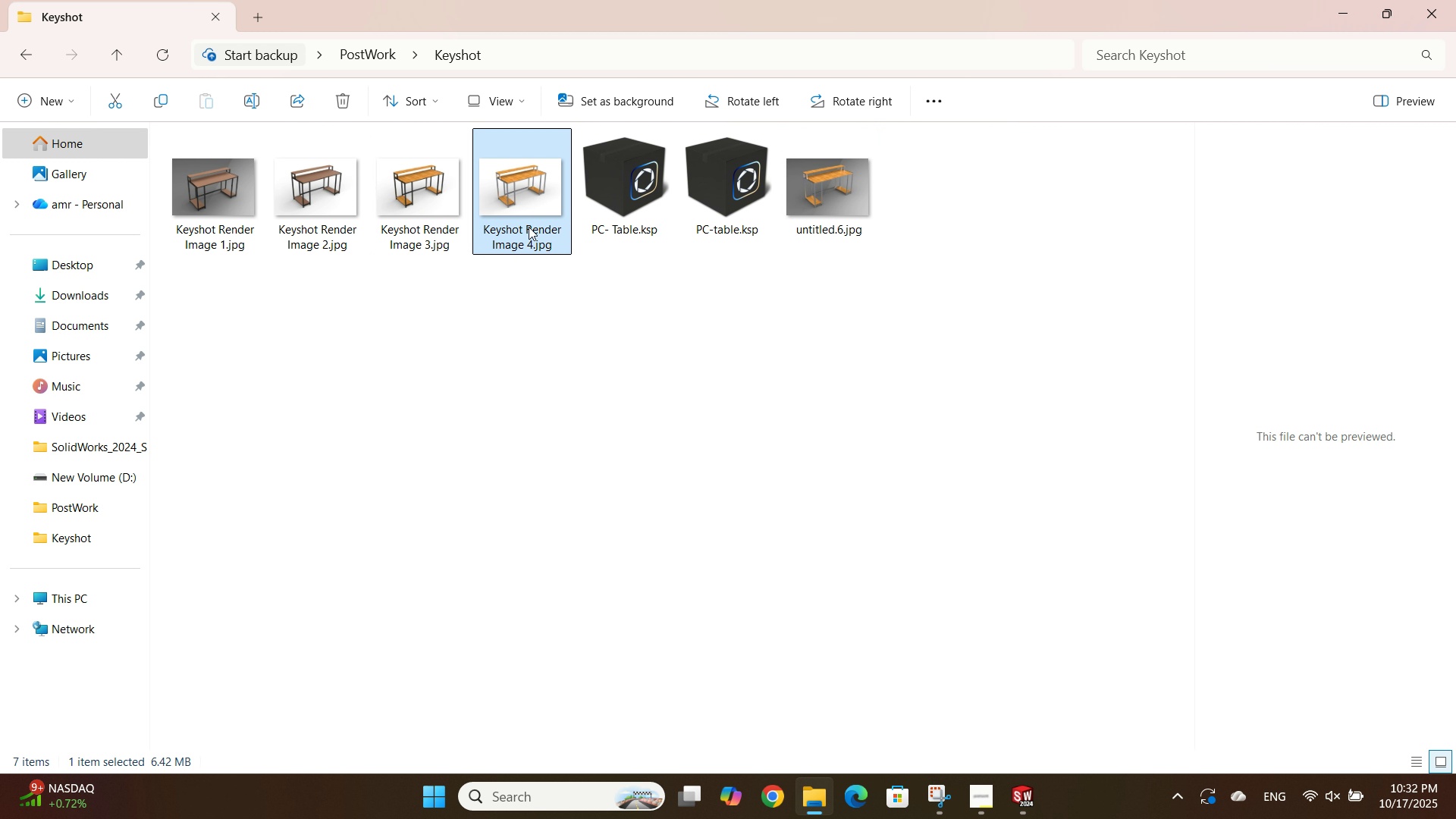 
left_click([529, 228])
 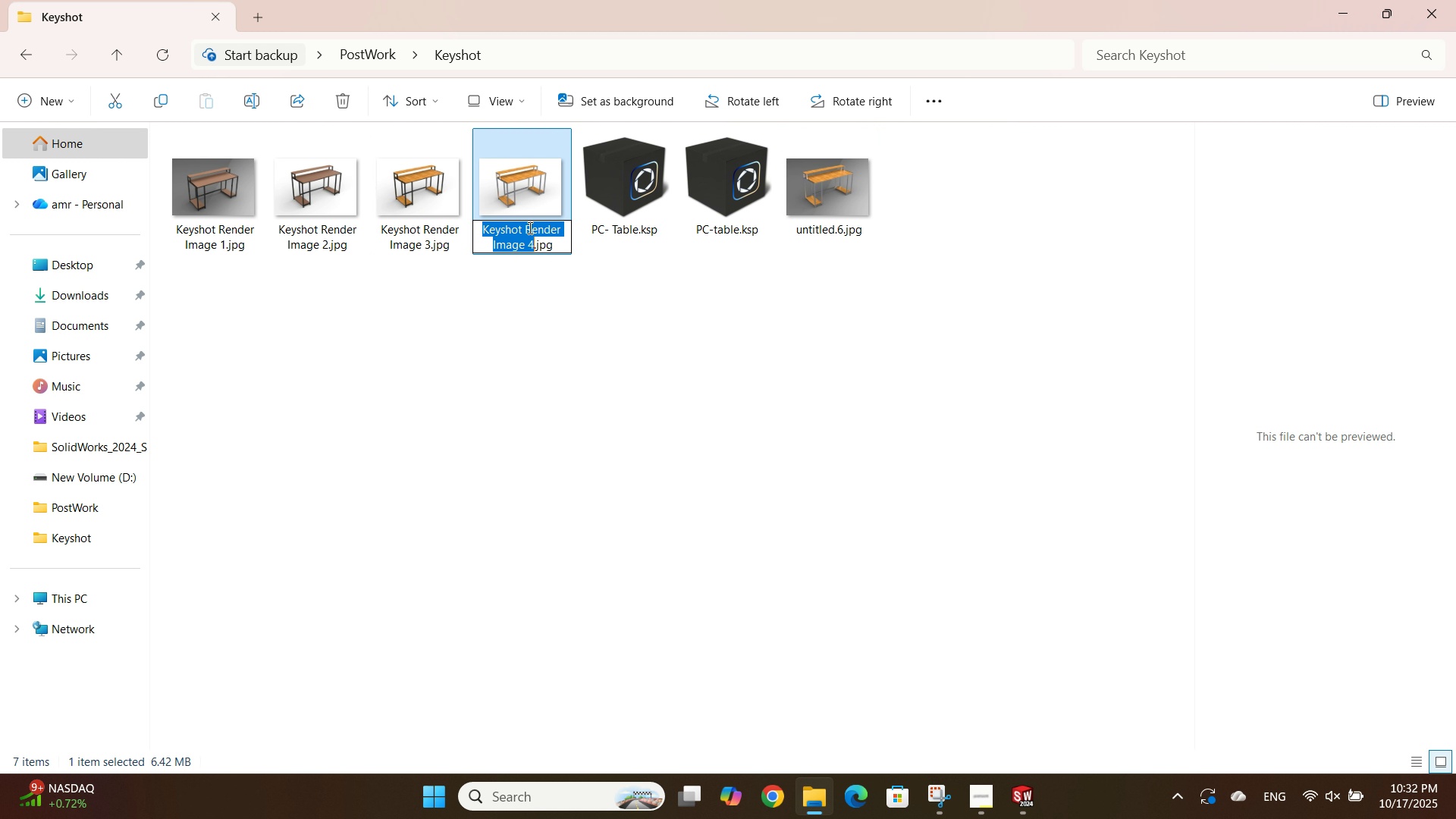 
key(Control+C)
 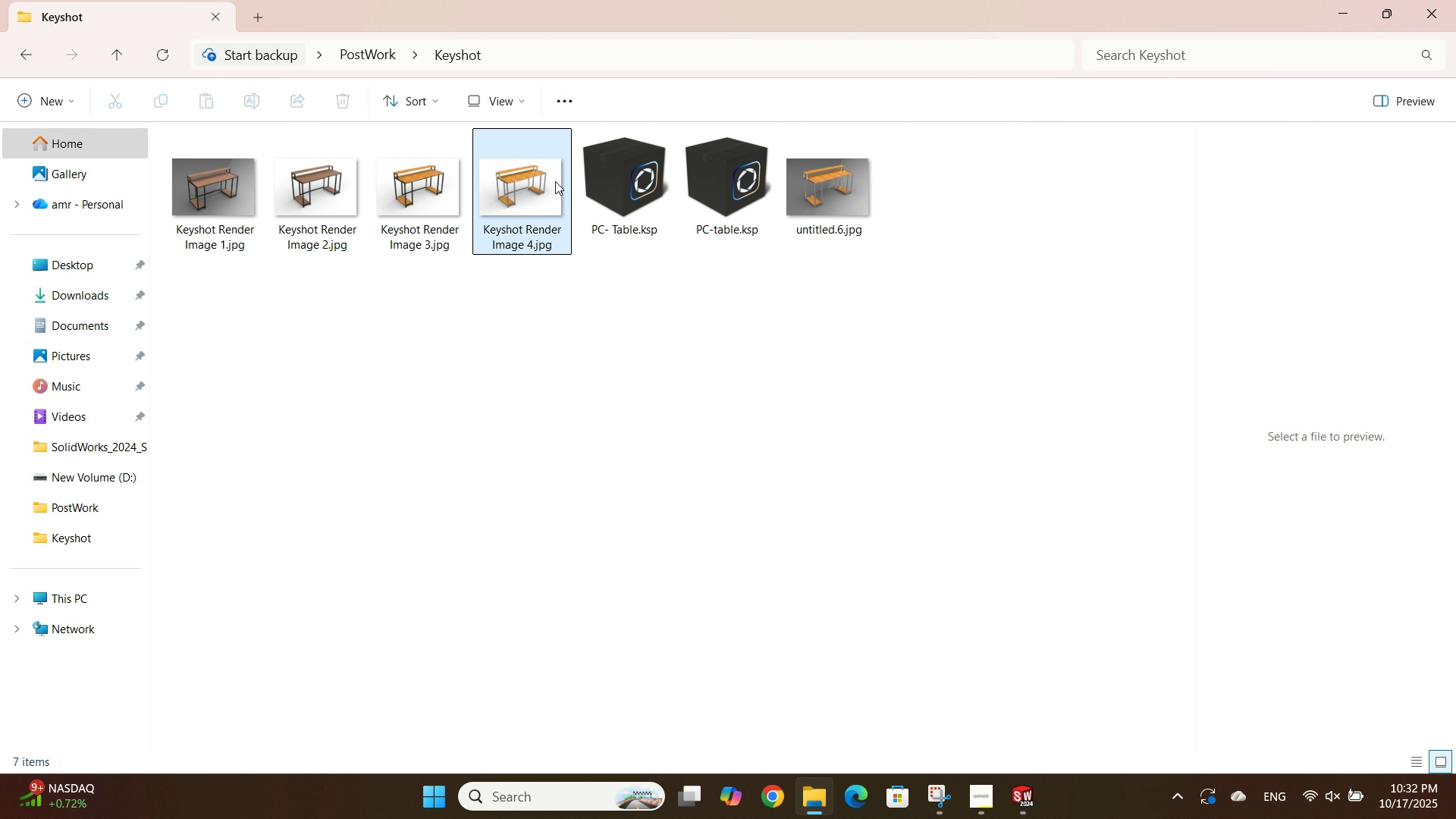 
left_click([551, 172])
 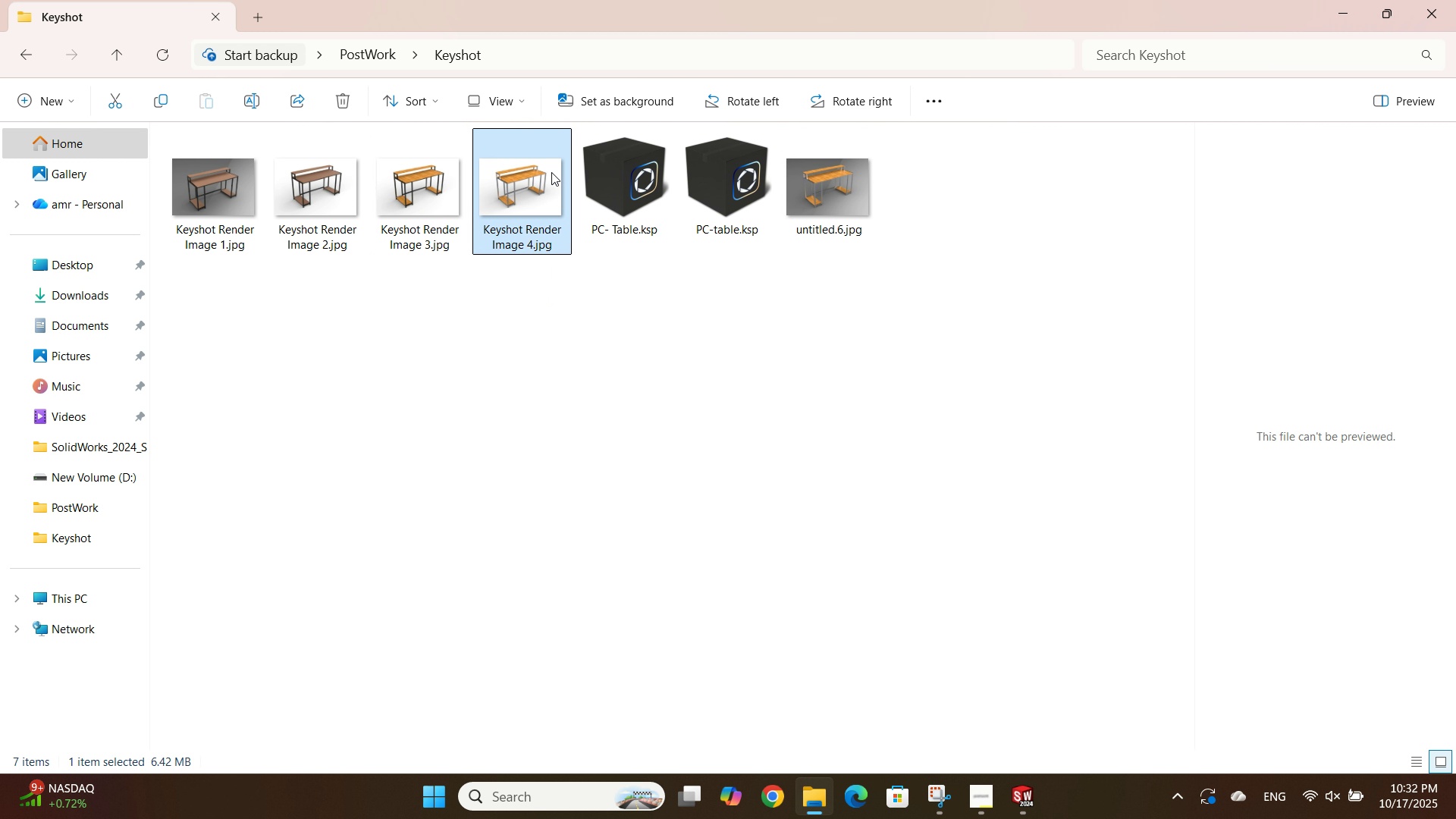 
key(Delete)
 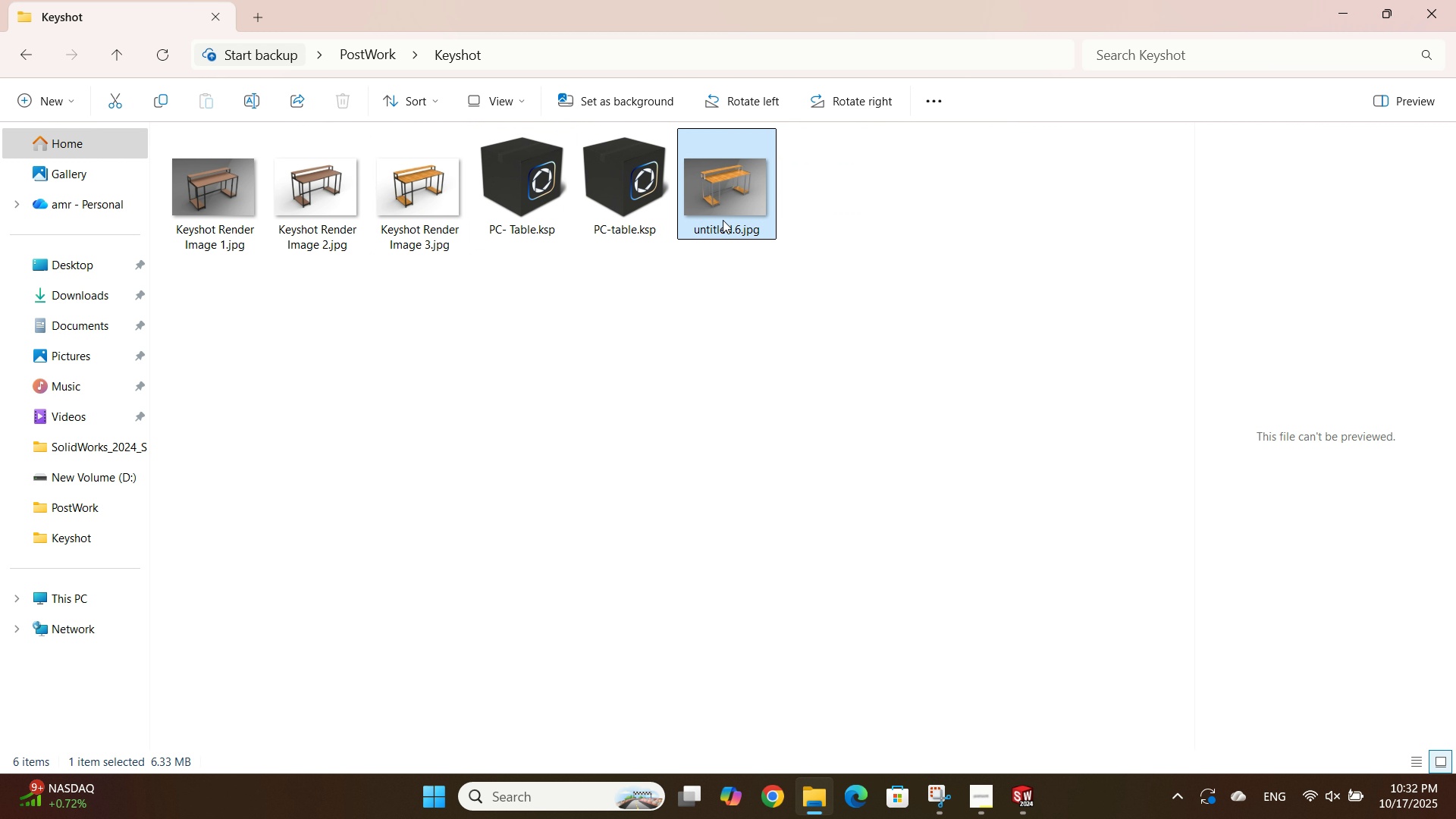 
left_click([723, 220])
 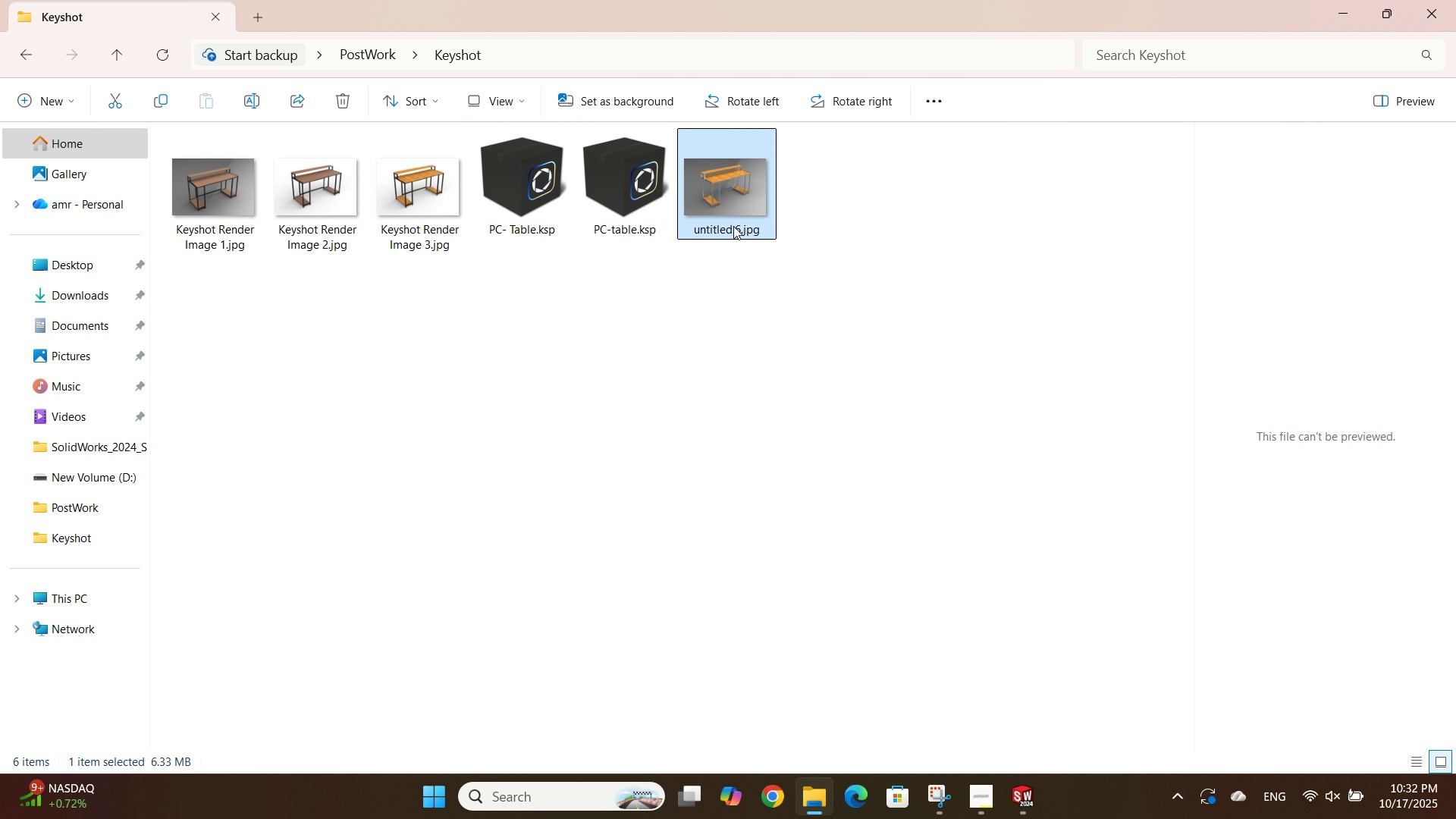 
left_click([733, 226])
 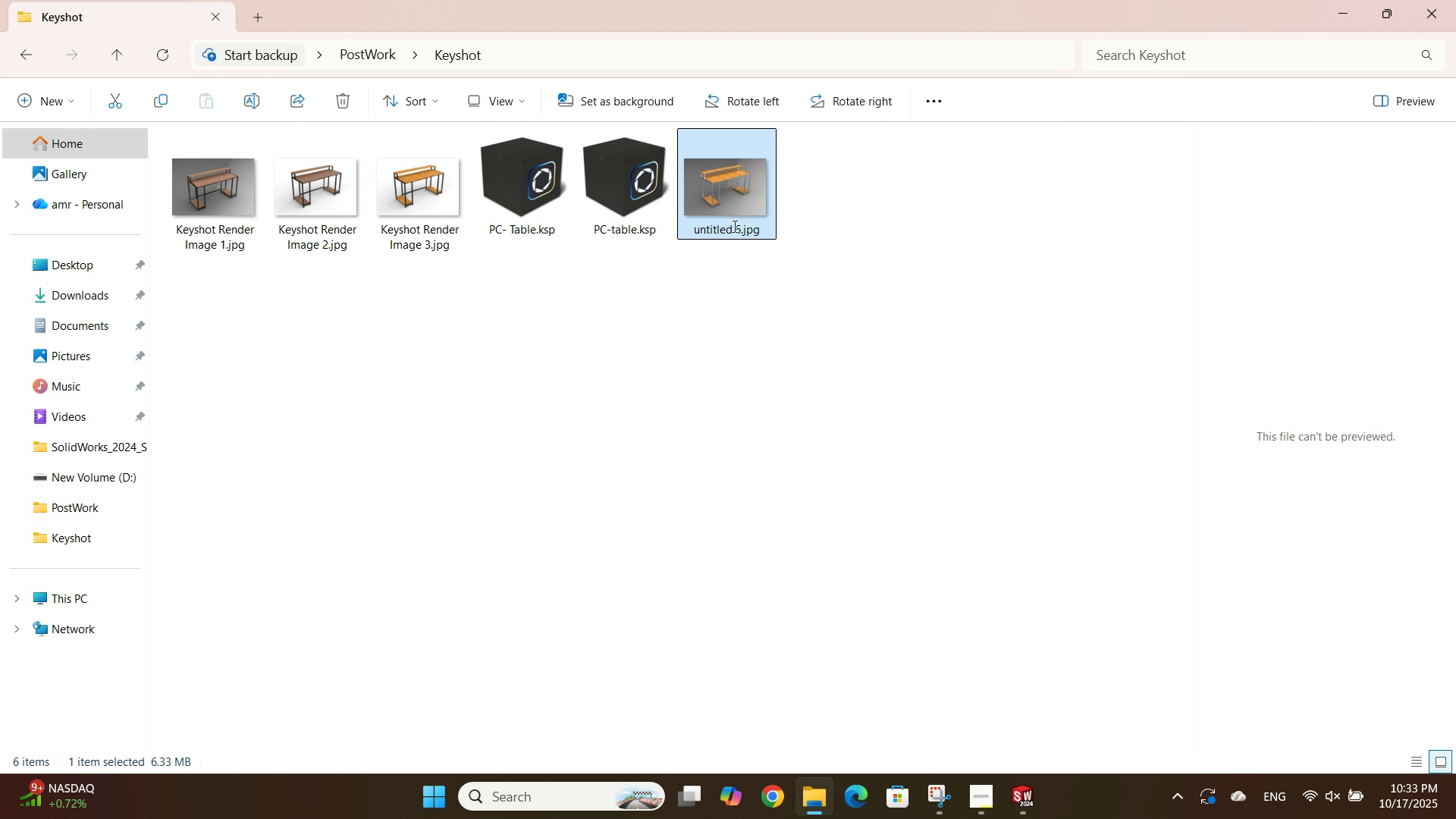 
key(Control+V)
 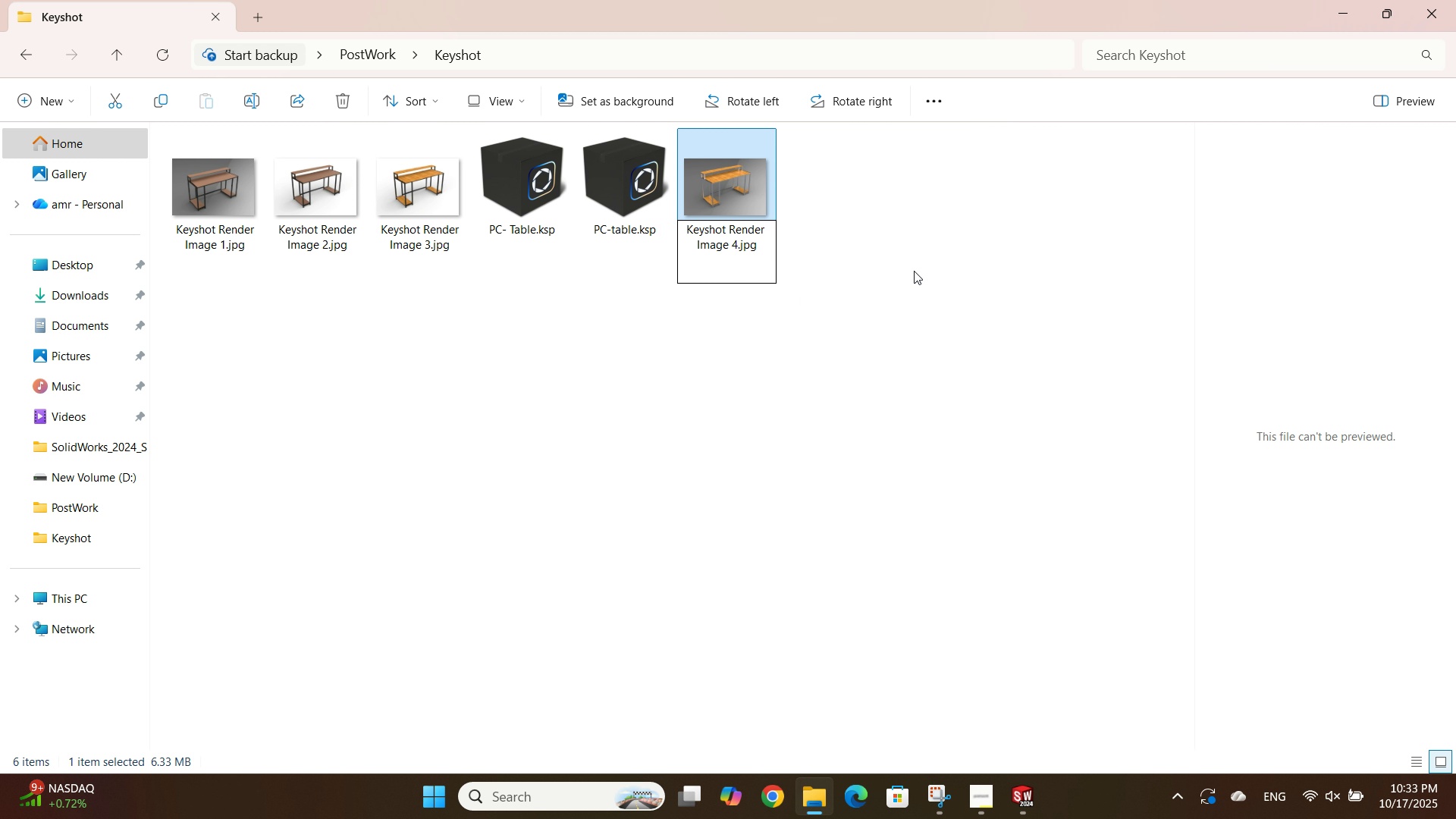 
left_click([914, 271])
 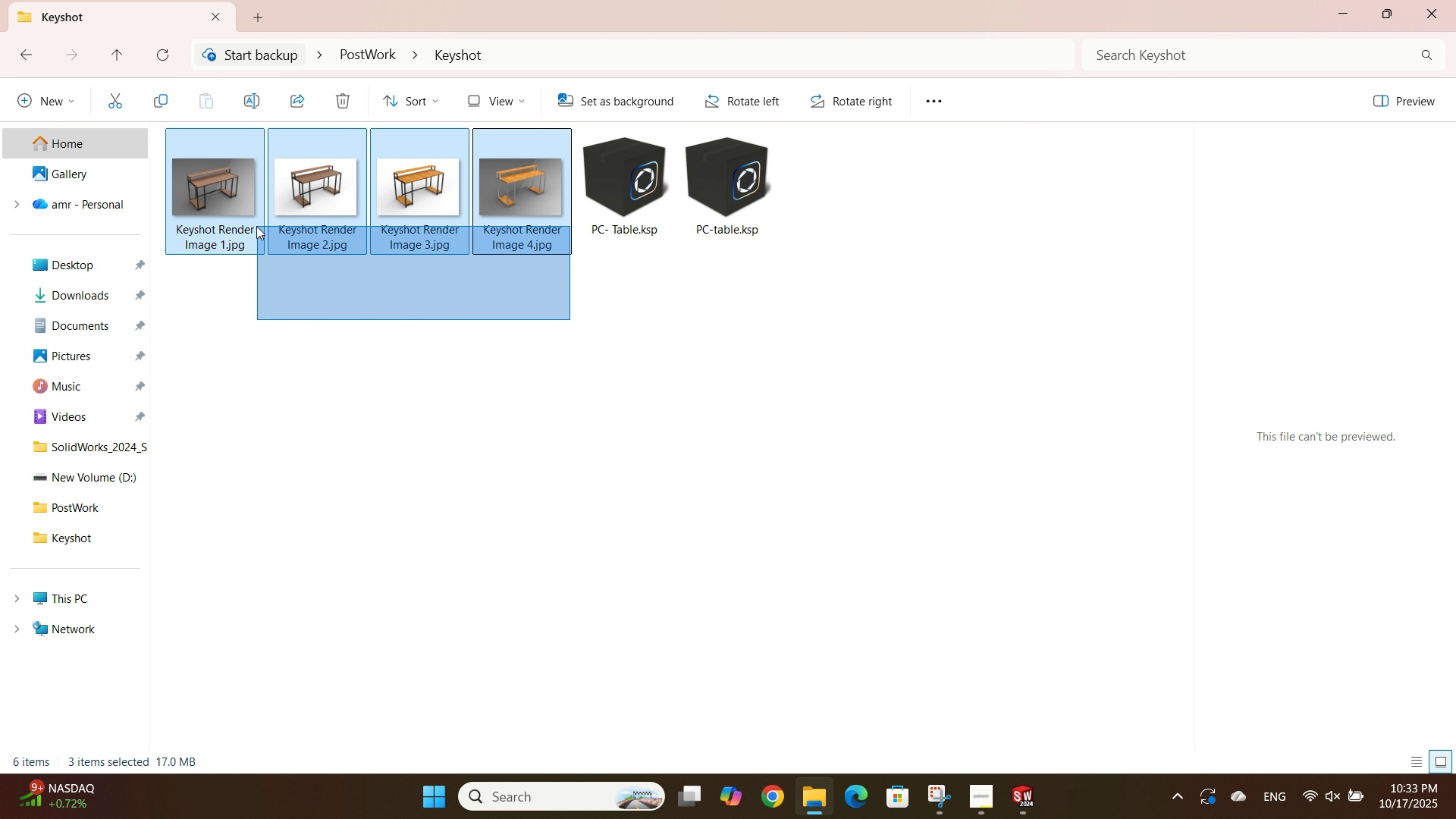 
key(Control+C)
 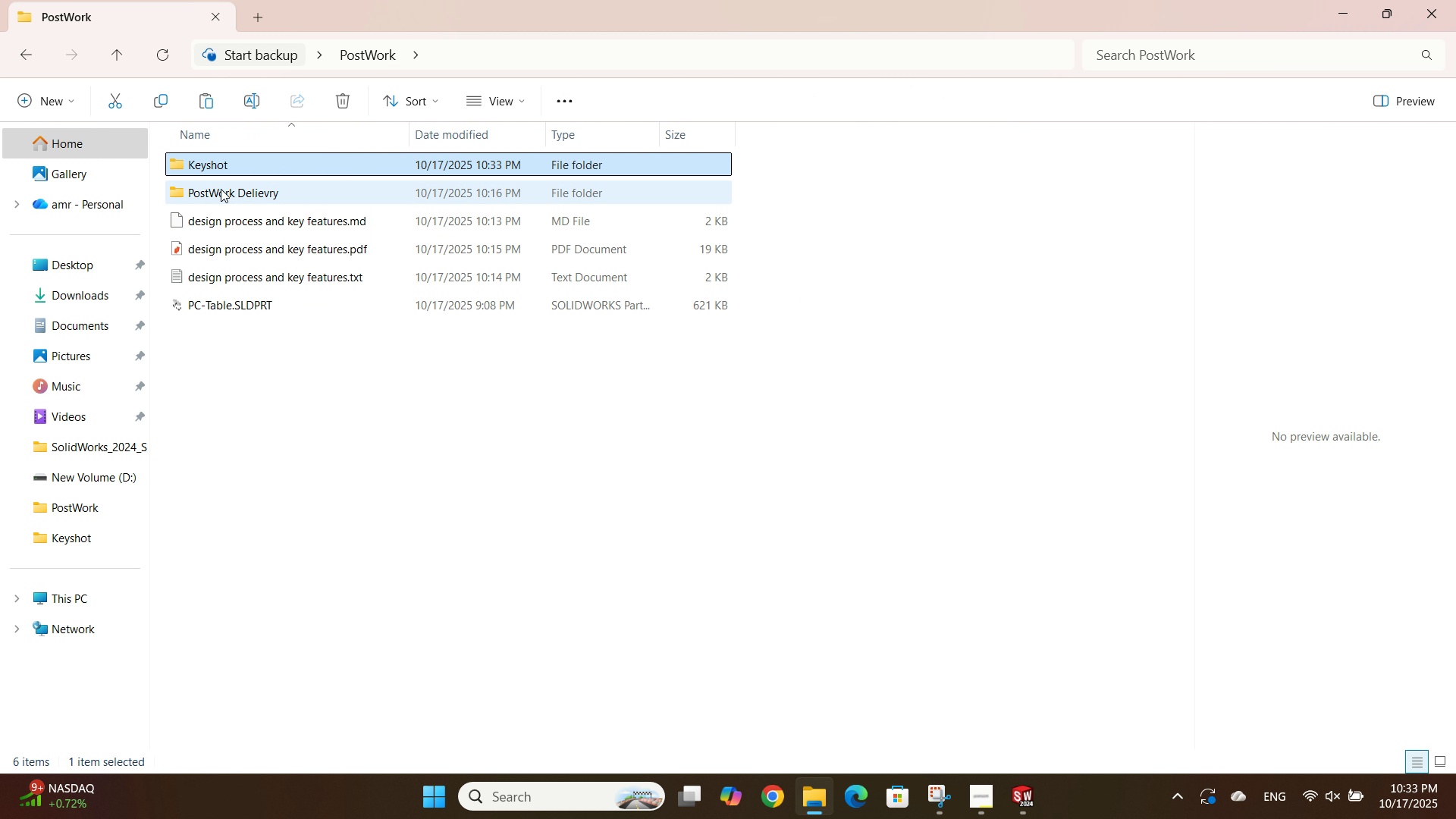 
double_click([221, 190])
 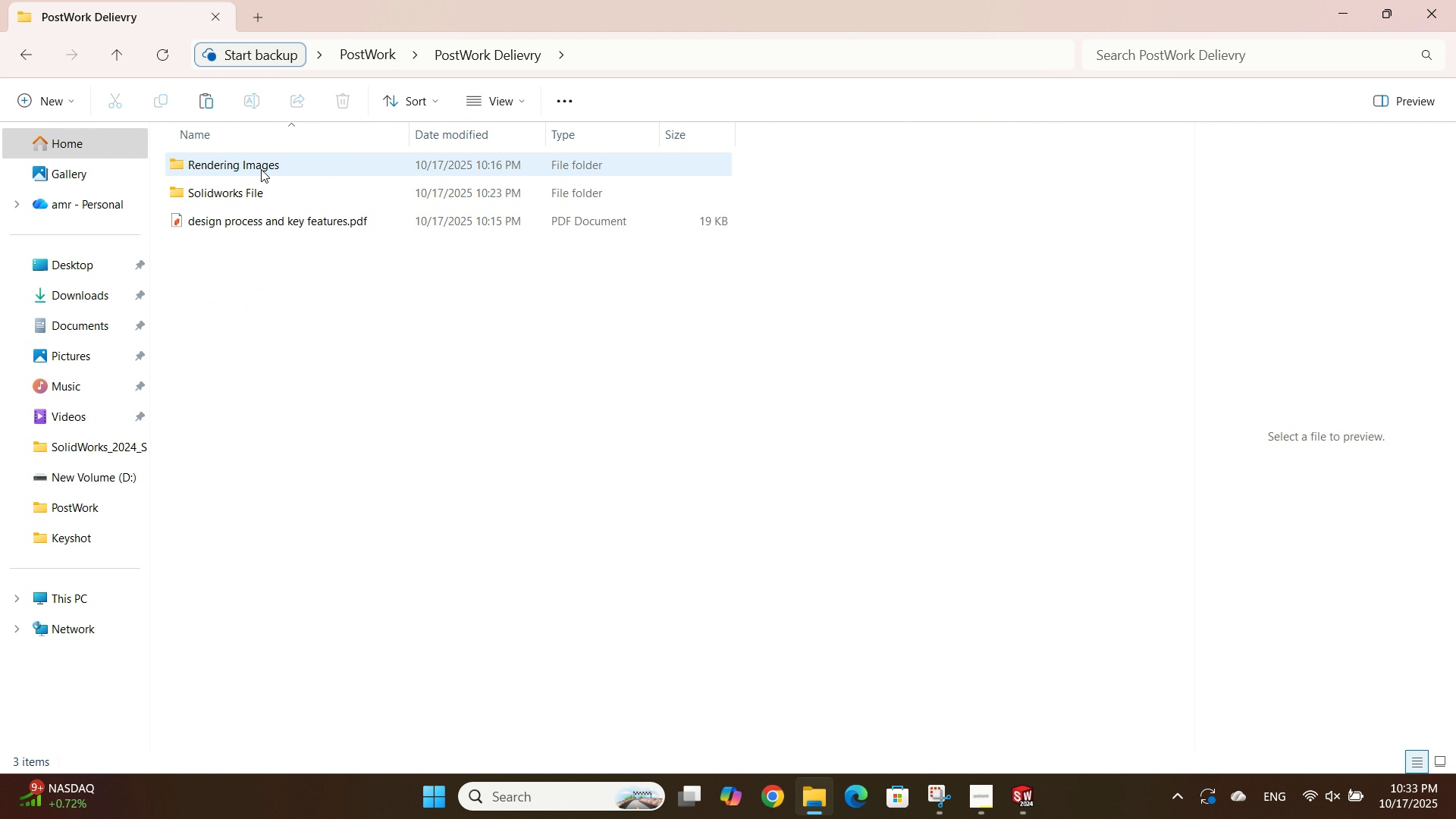 
double_click([261, 169])
 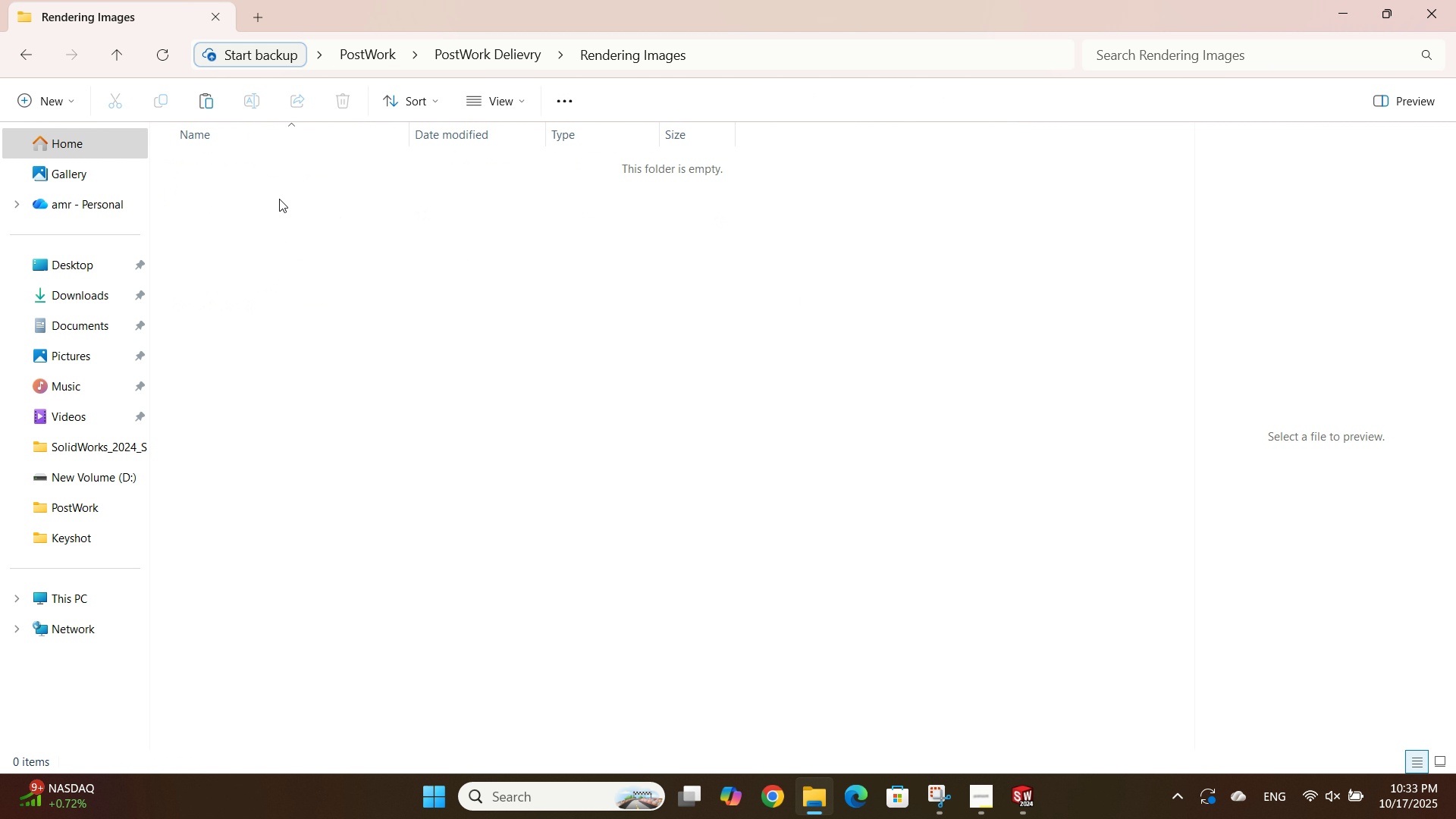 
key(Control+ControlLeft)
 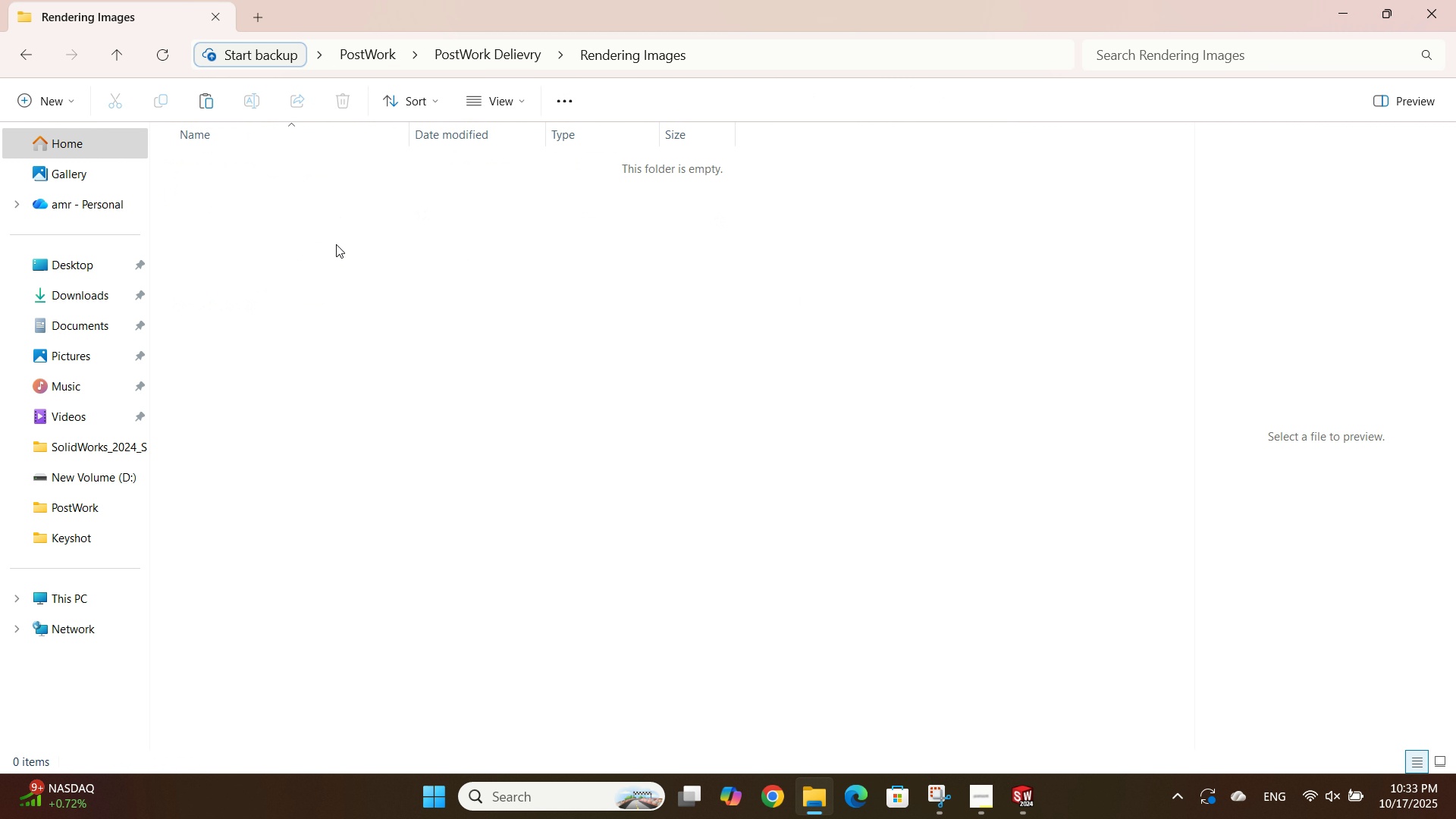 
key(Control+V)
 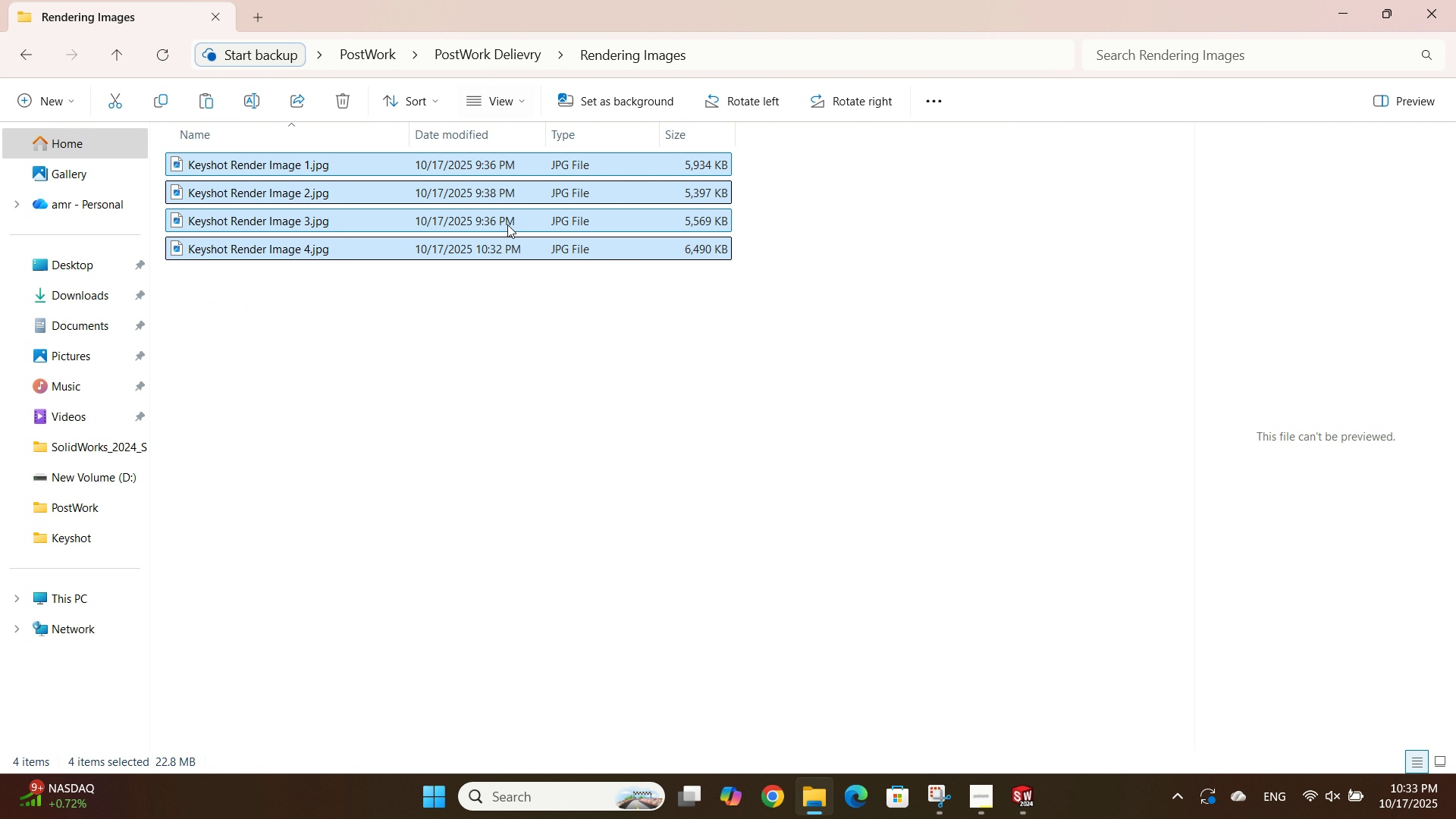 
left_click([485, 422])
 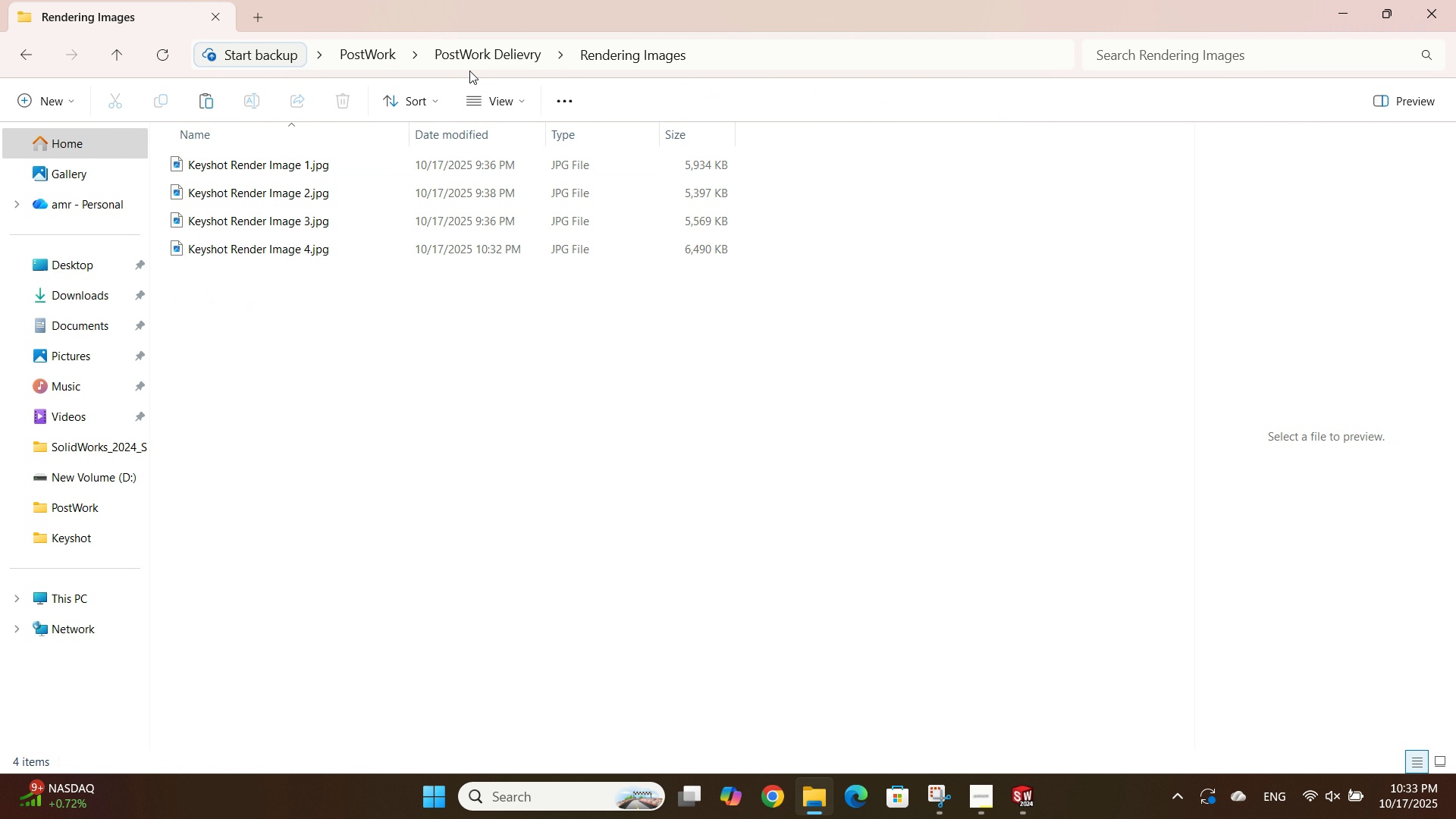 
left_click([478, 62])
 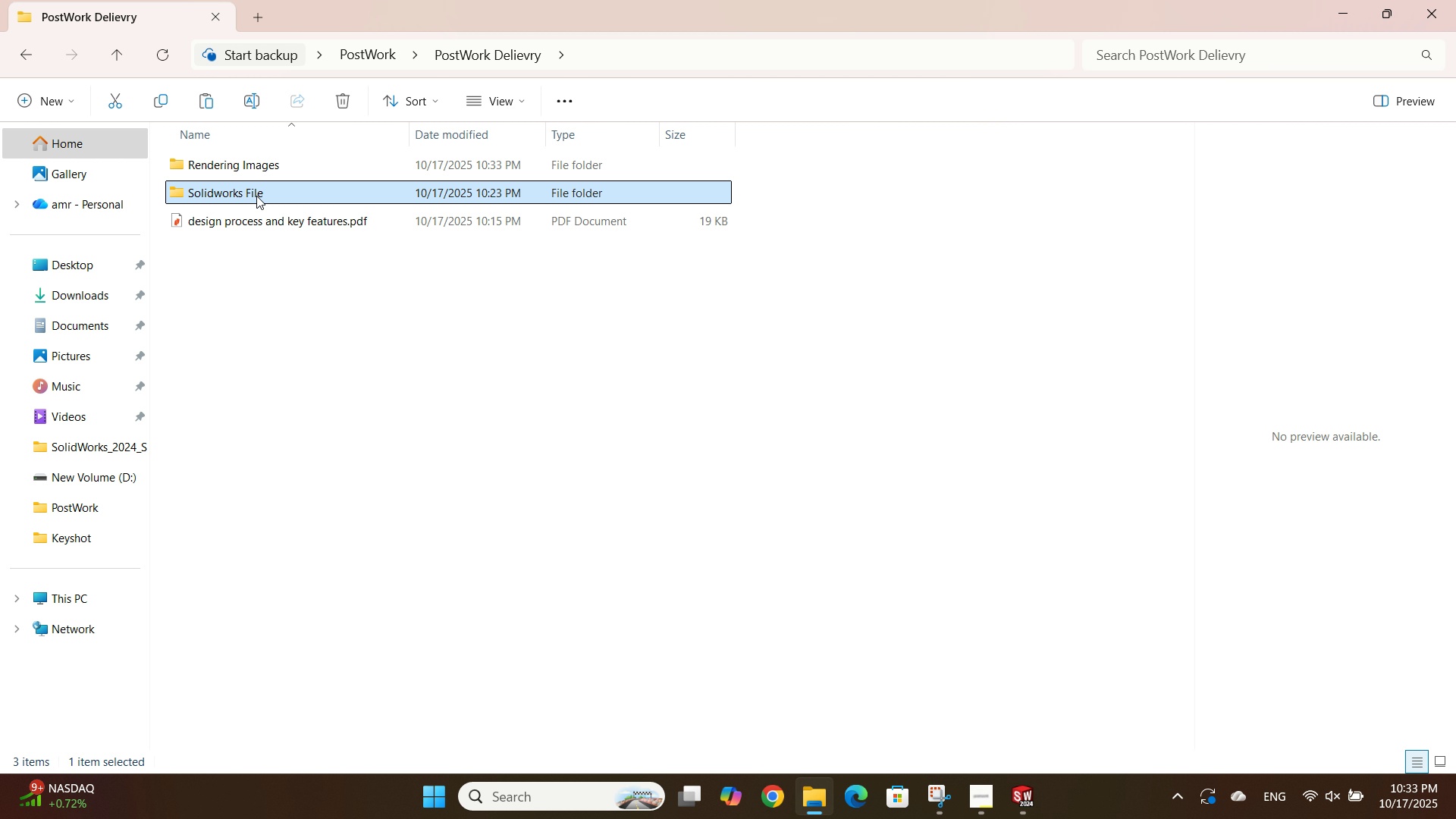 
double_click([256, 196])